 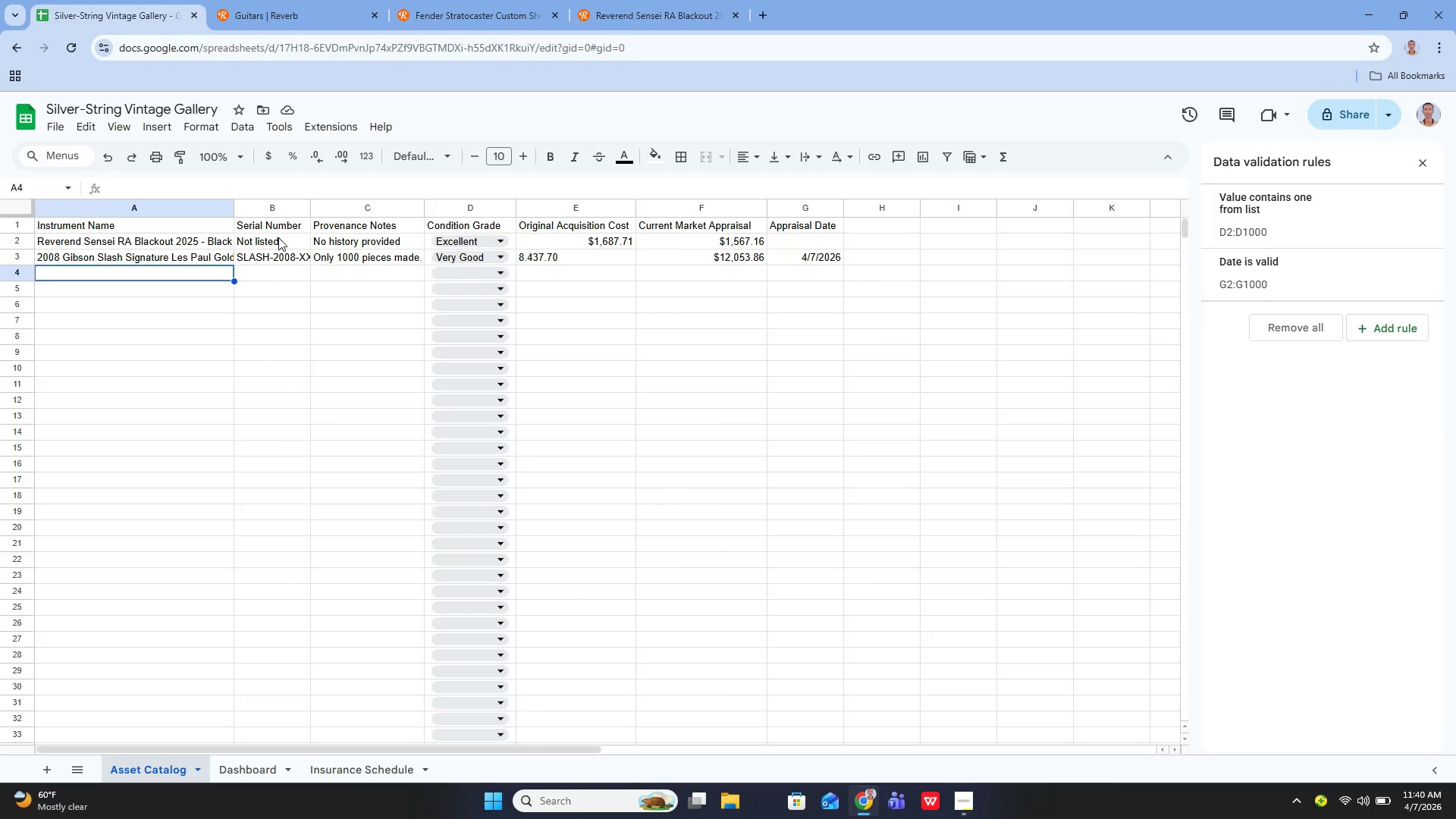 
left_click([278, 237])
 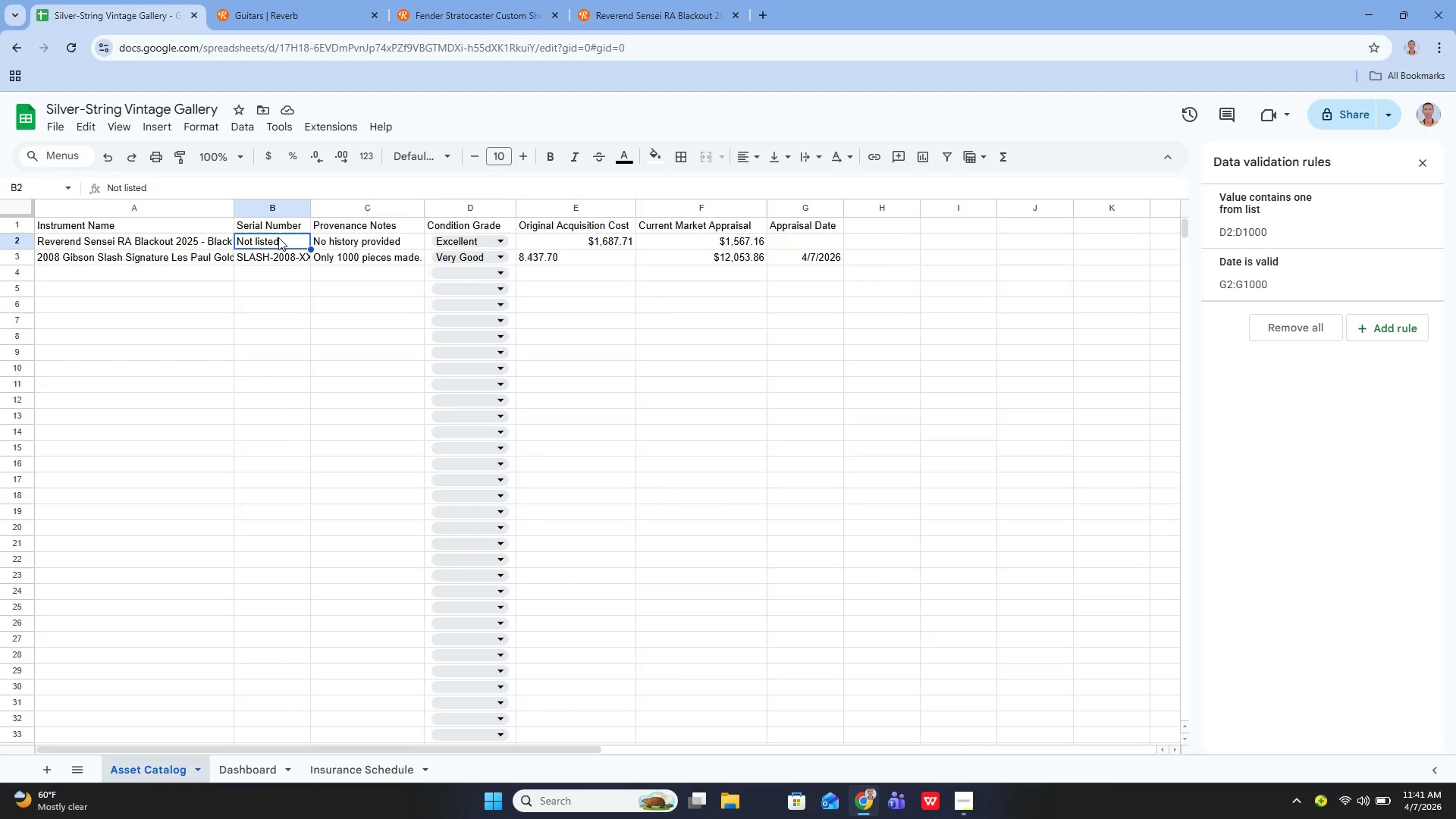 
key(Enter)
 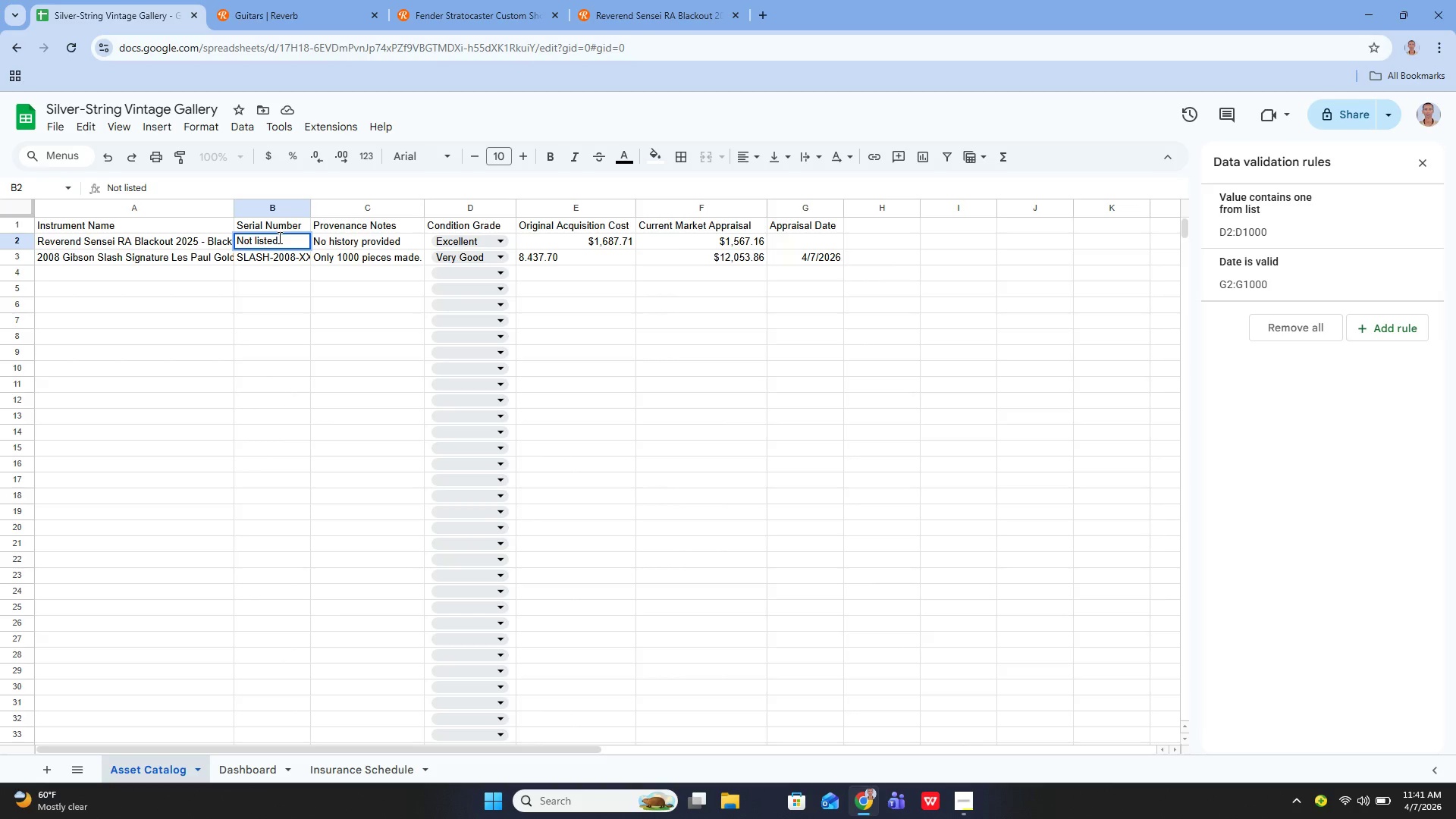 
key(Backspace)
 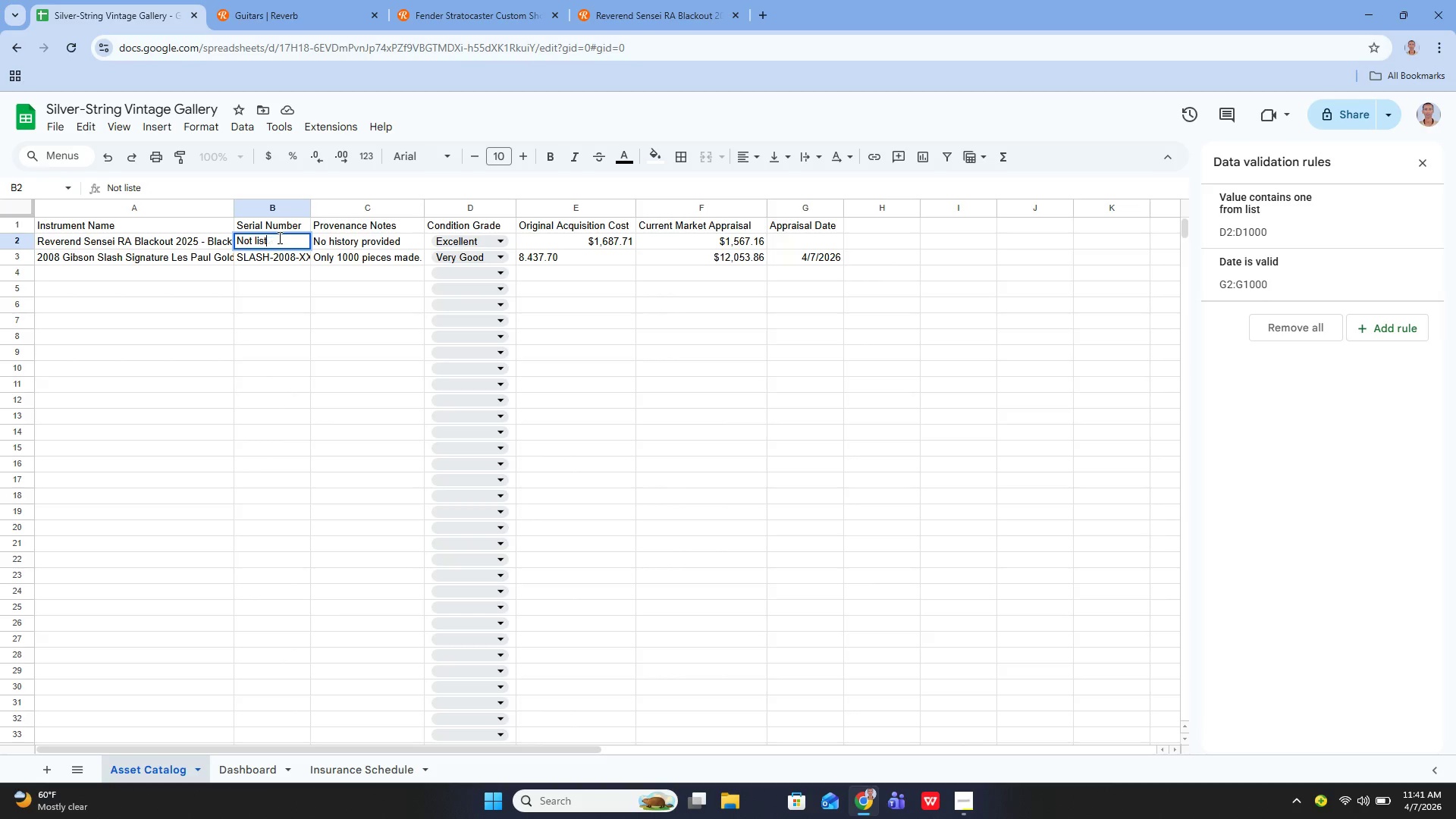 
key(Backspace)
 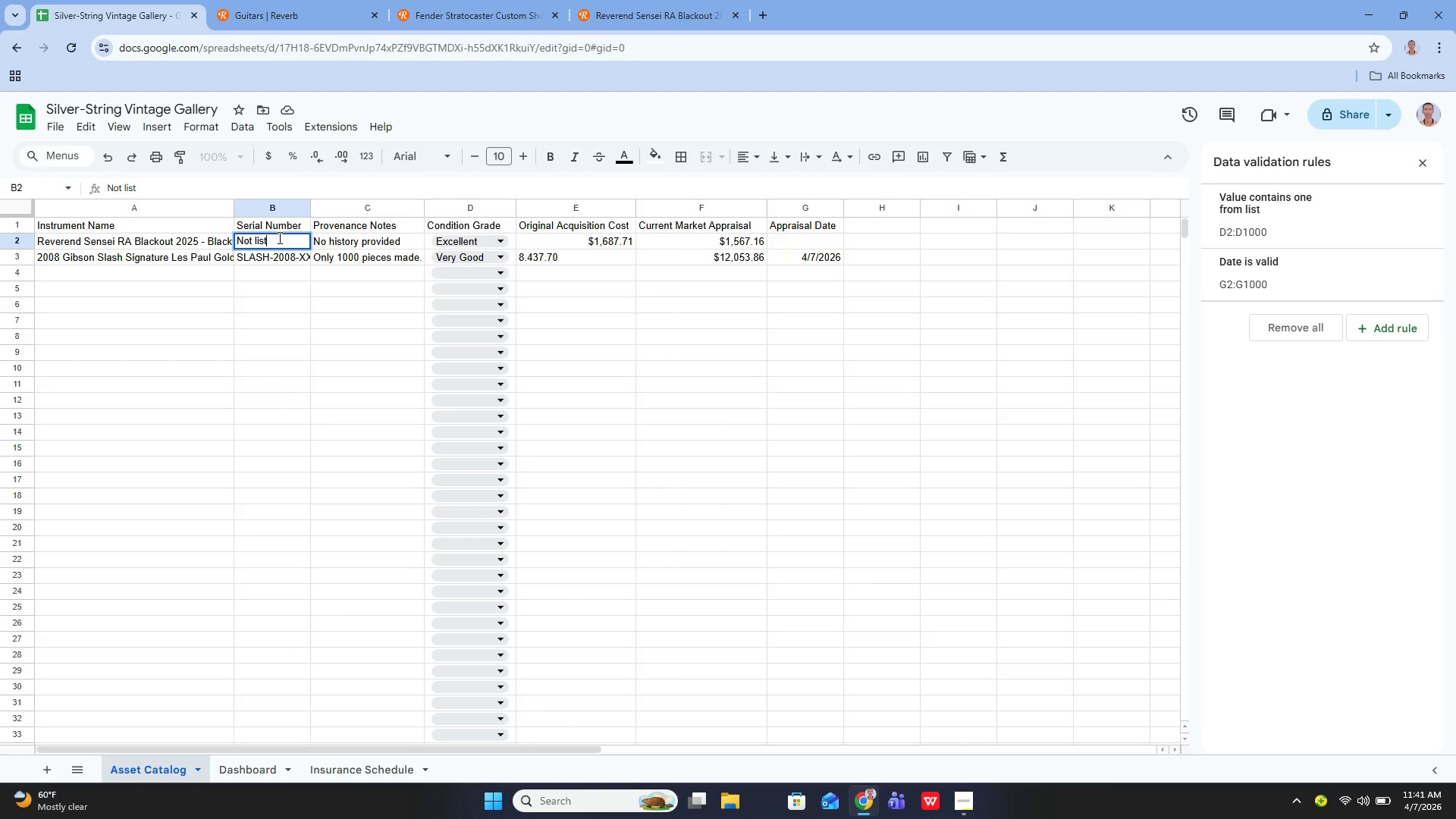 
key(Backspace)
 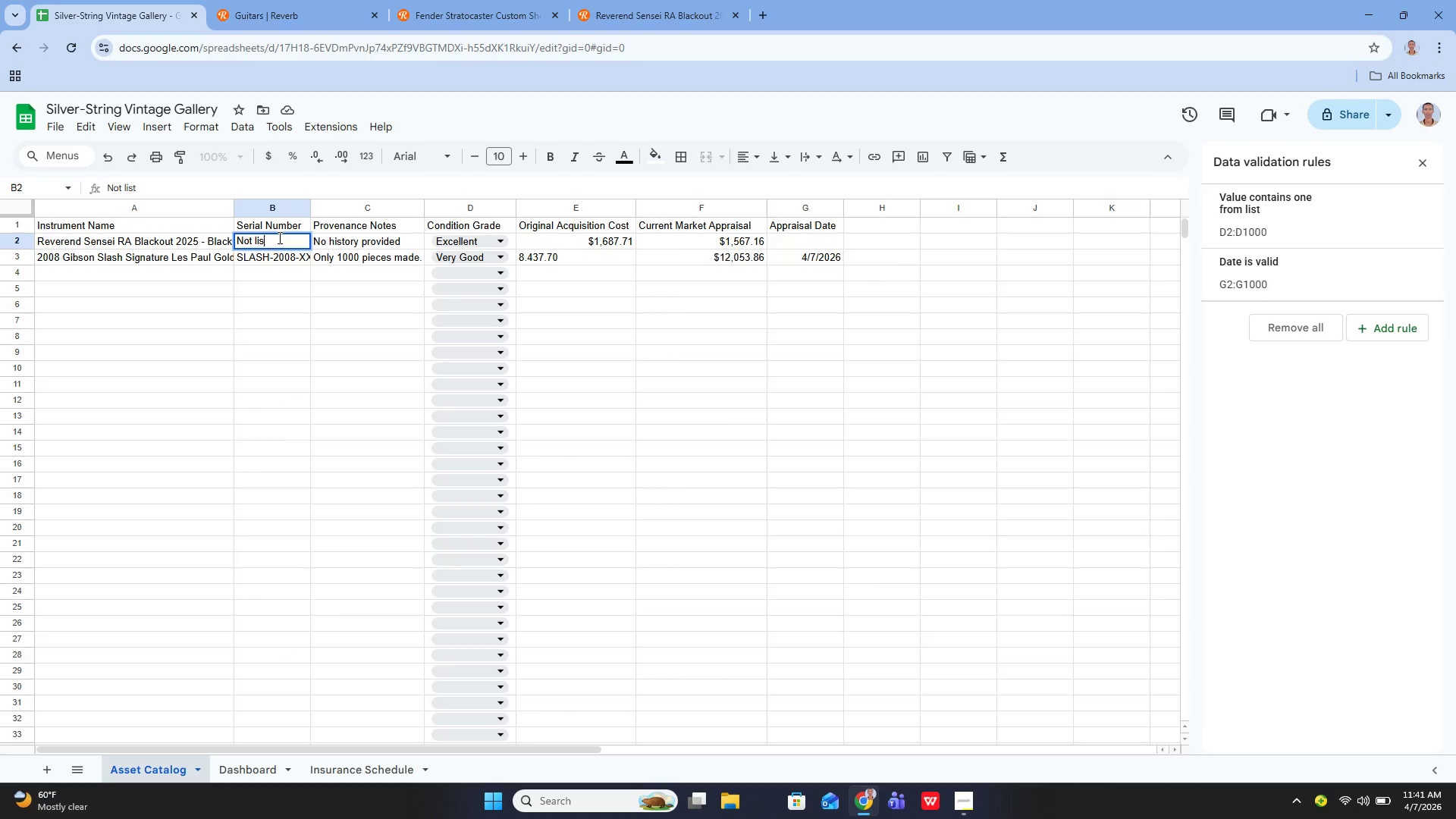 
key(Backspace)
 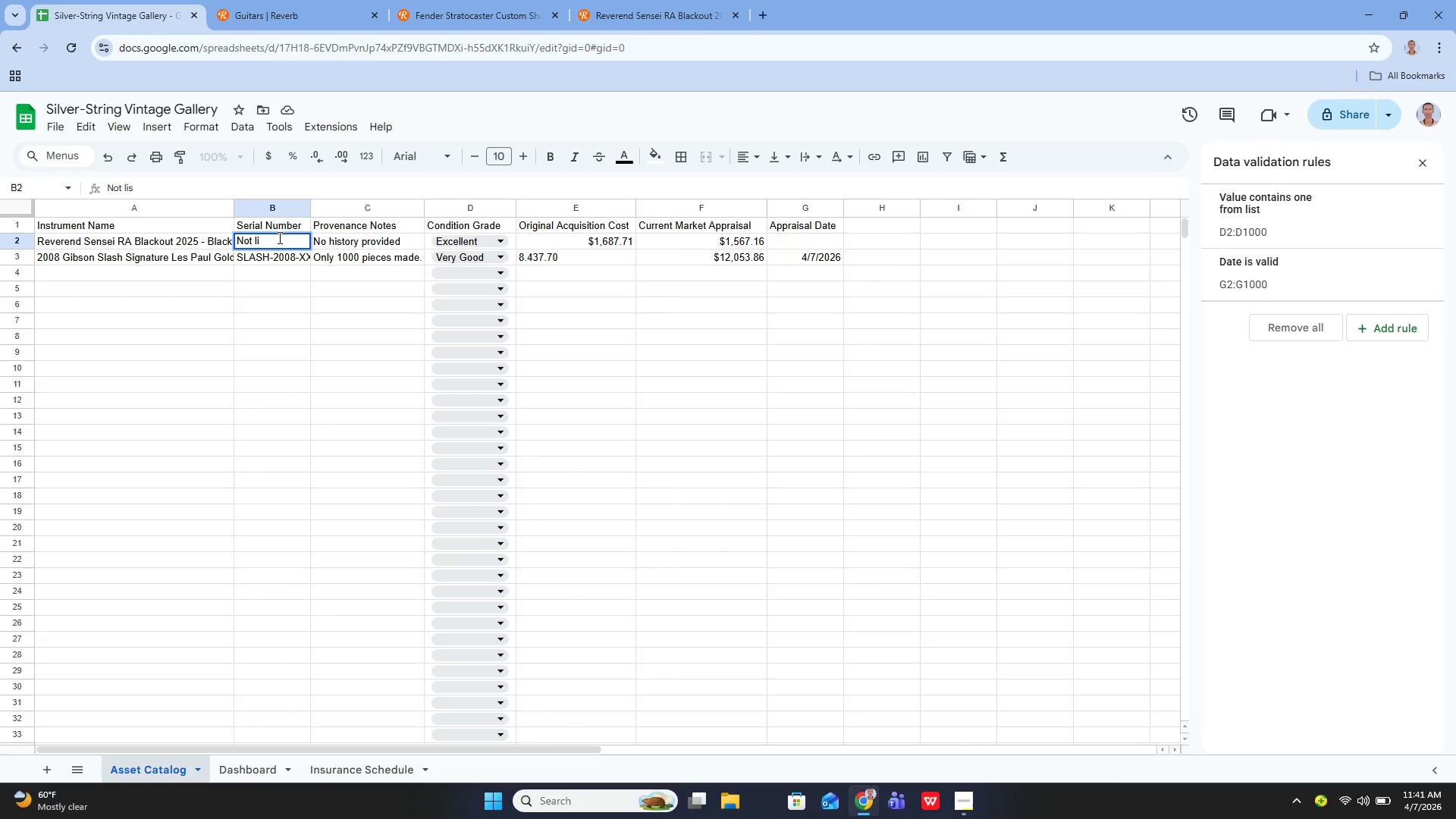 
key(Backspace)
 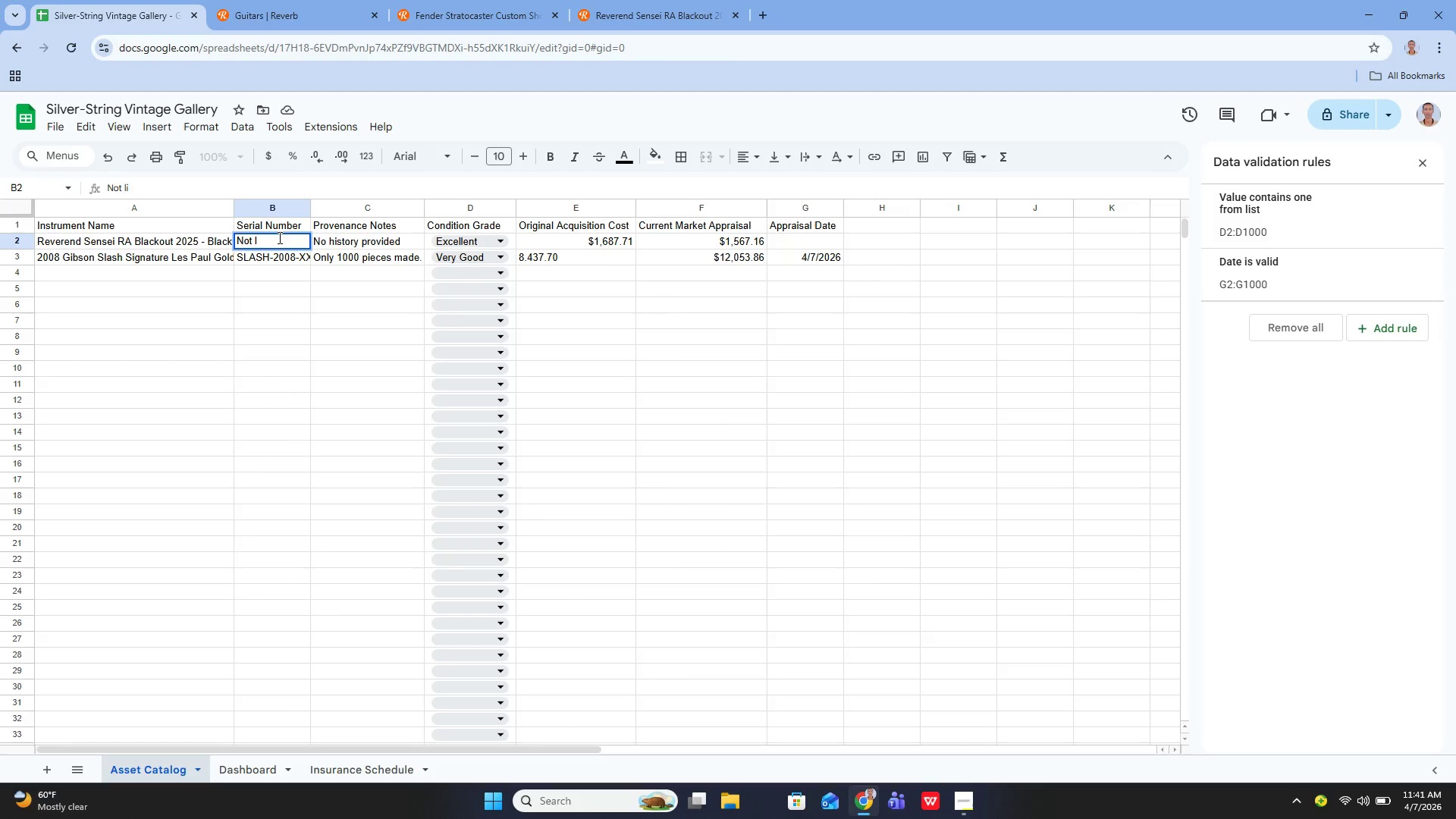 
key(Backspace)
 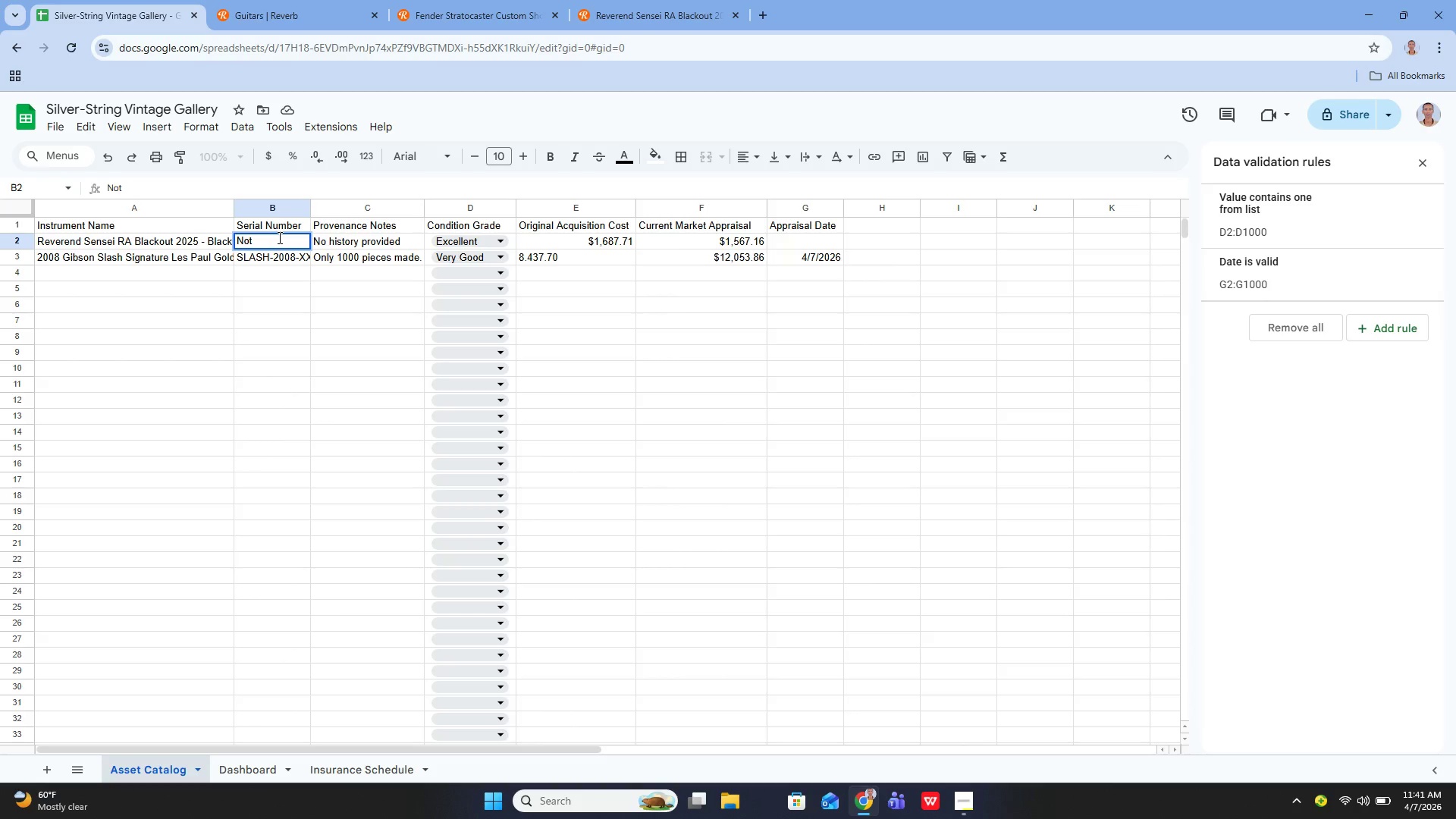 
key(Backspace)
 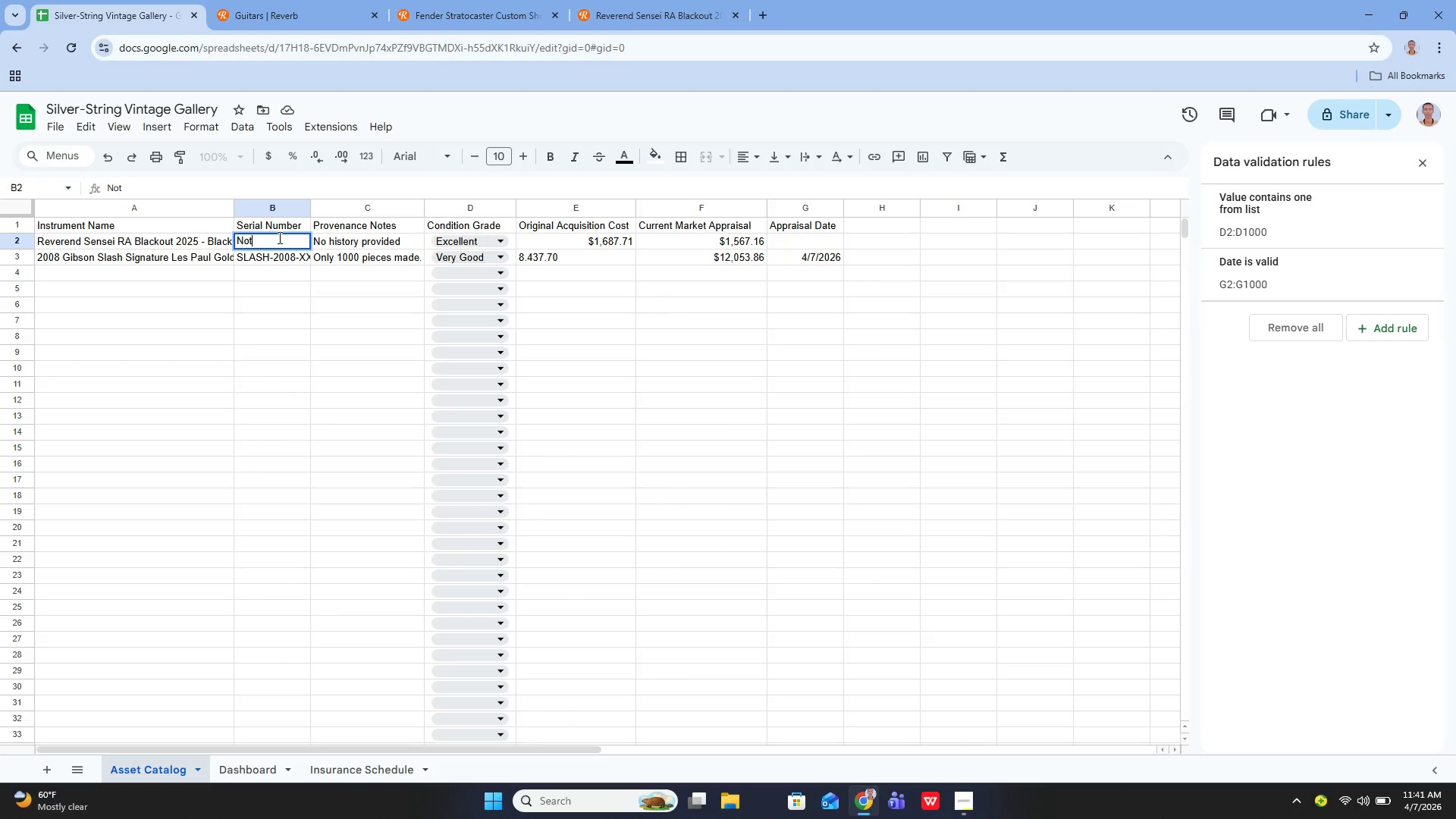 
key(Backspace)
 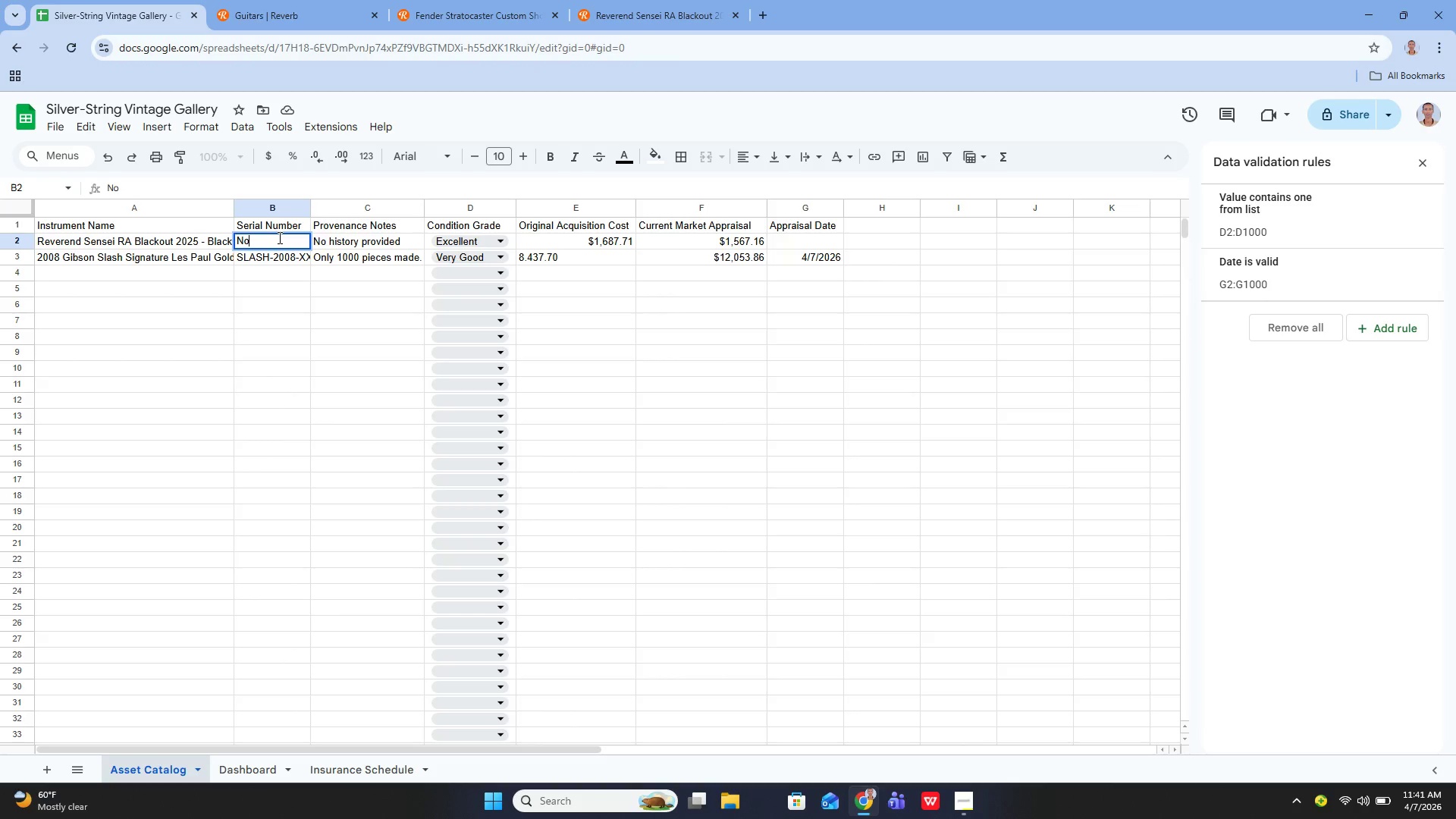 
key(Backspace)
 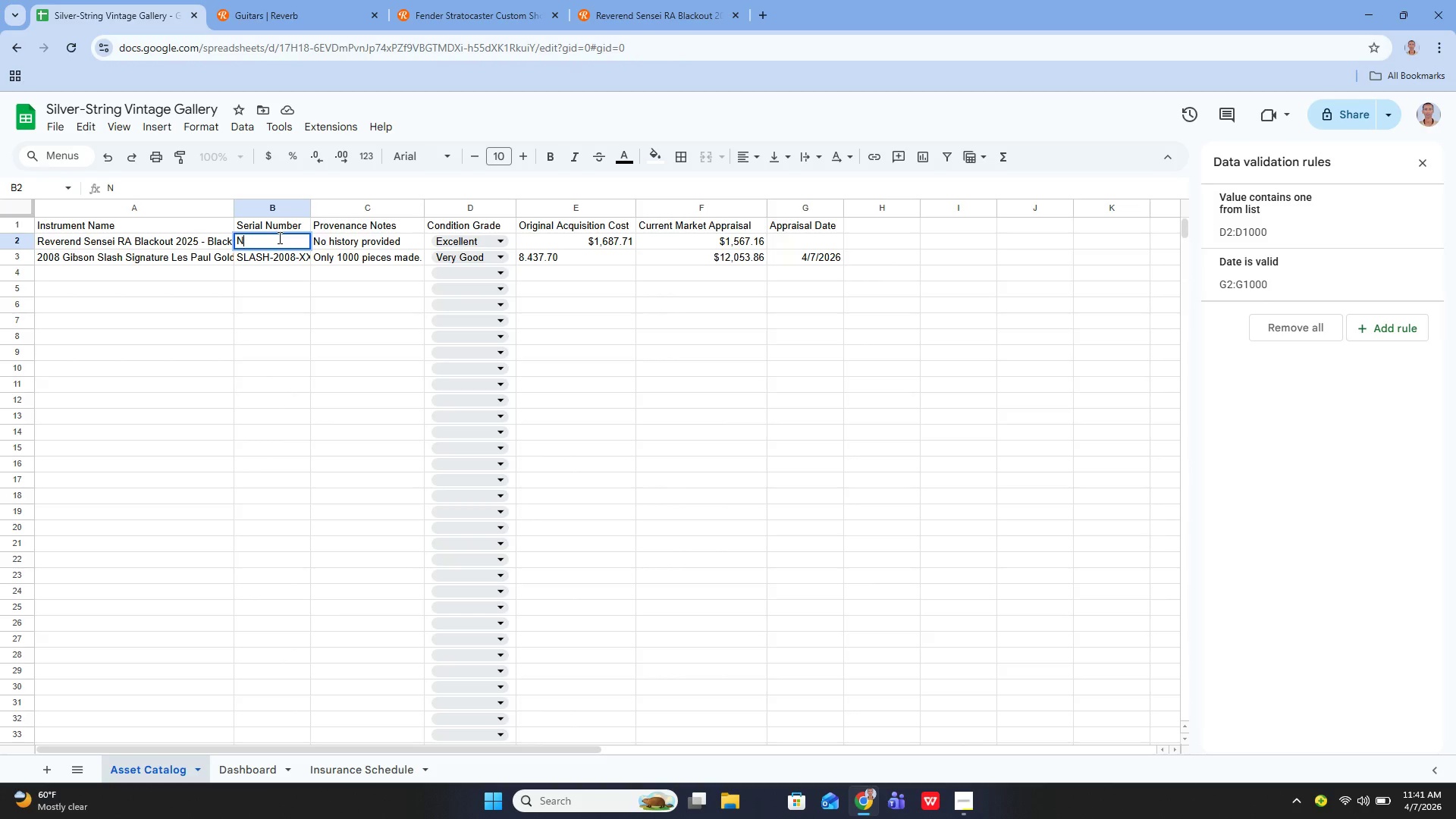 
key(Backspace)
 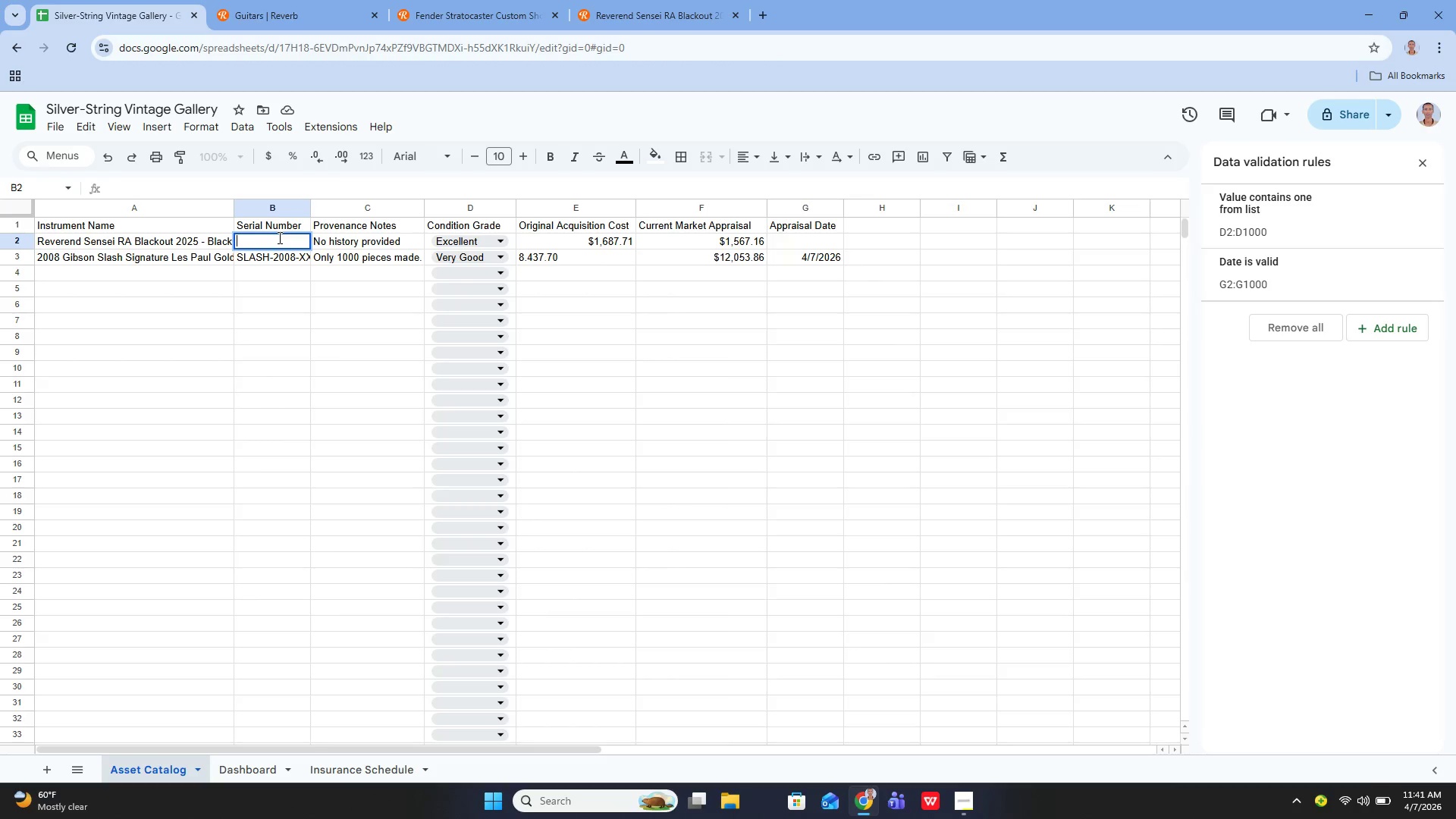 
wait(7.66)
 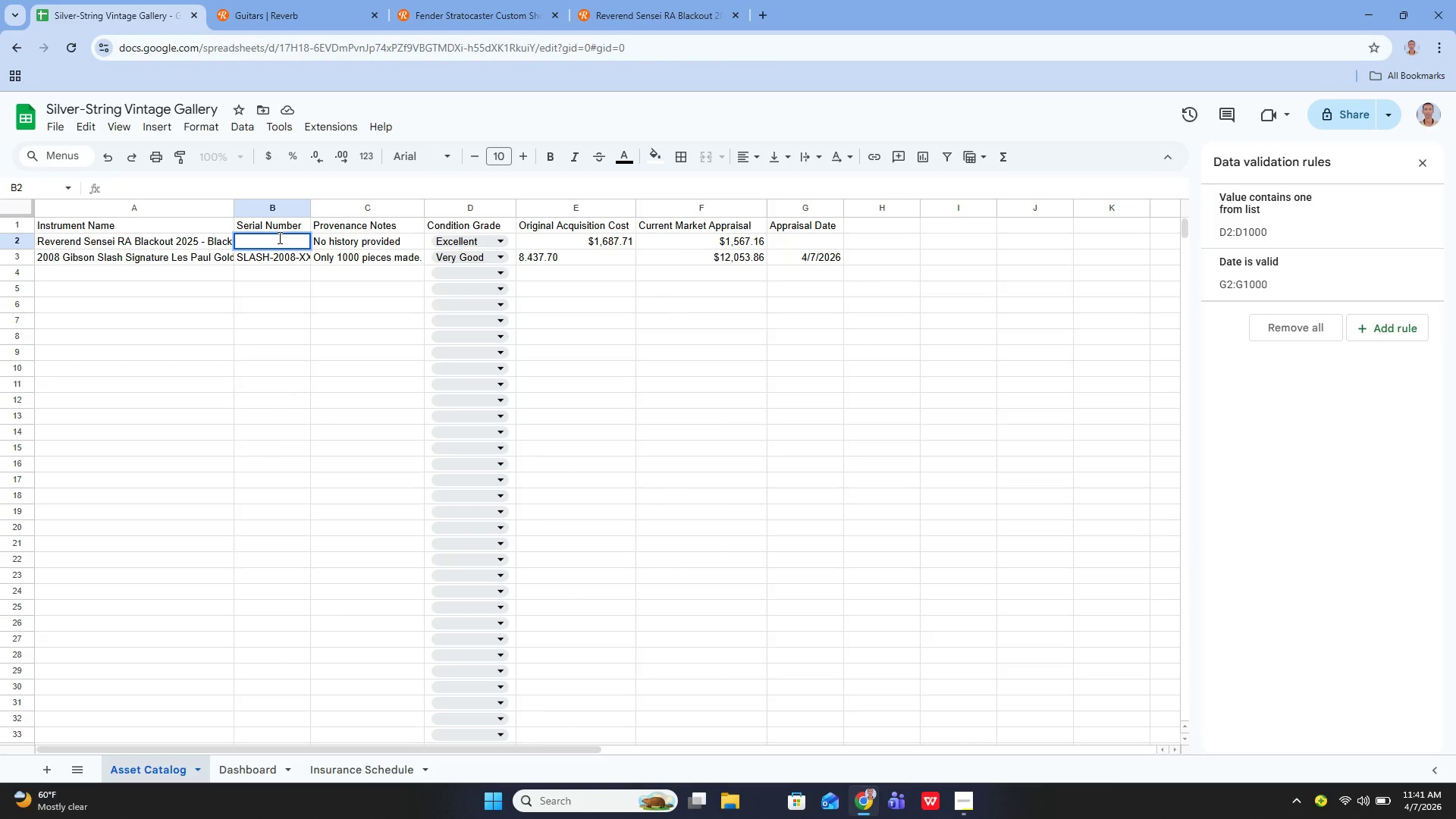 
type(REV-2025-001)
 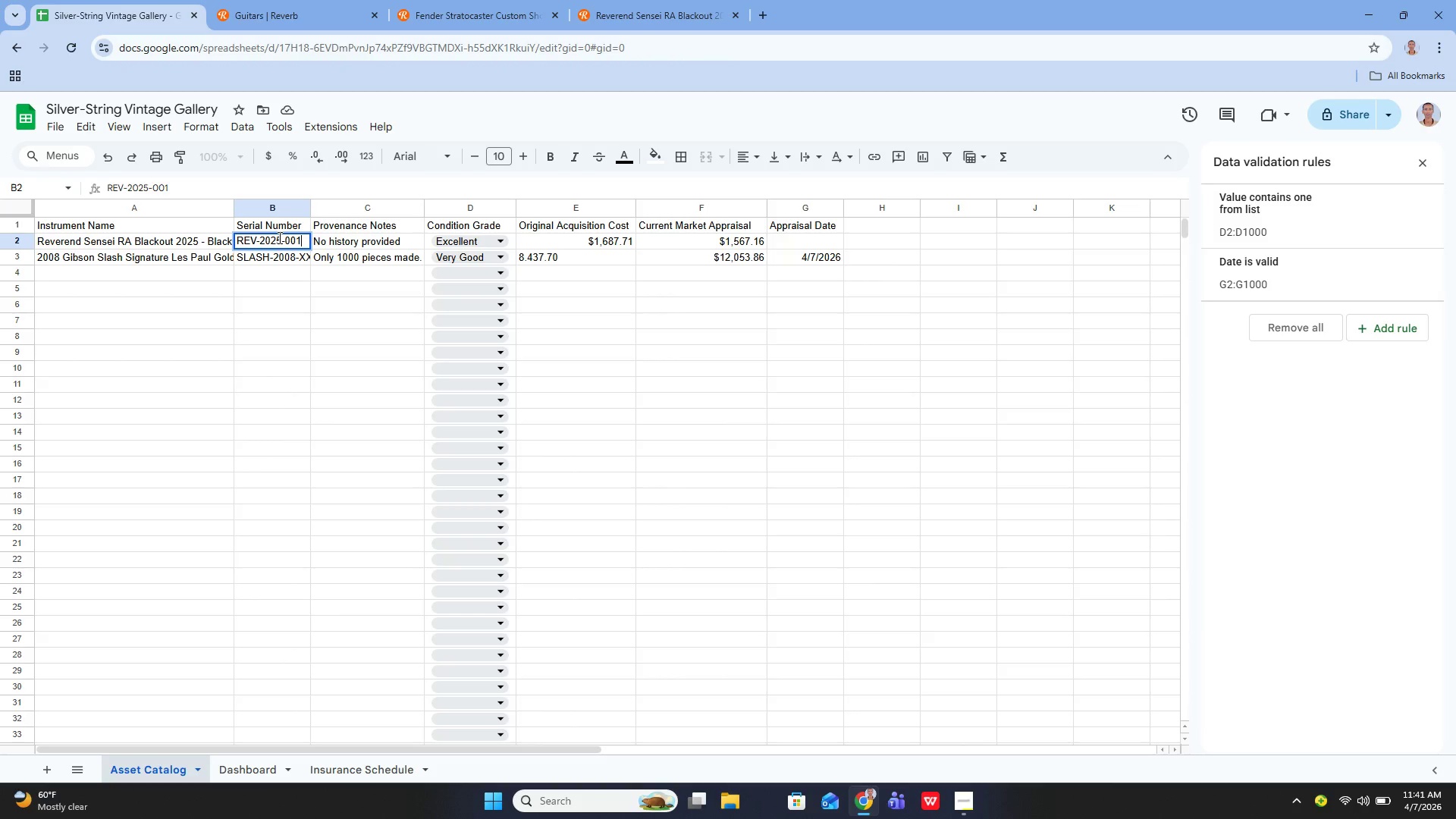 
key(Enter)
 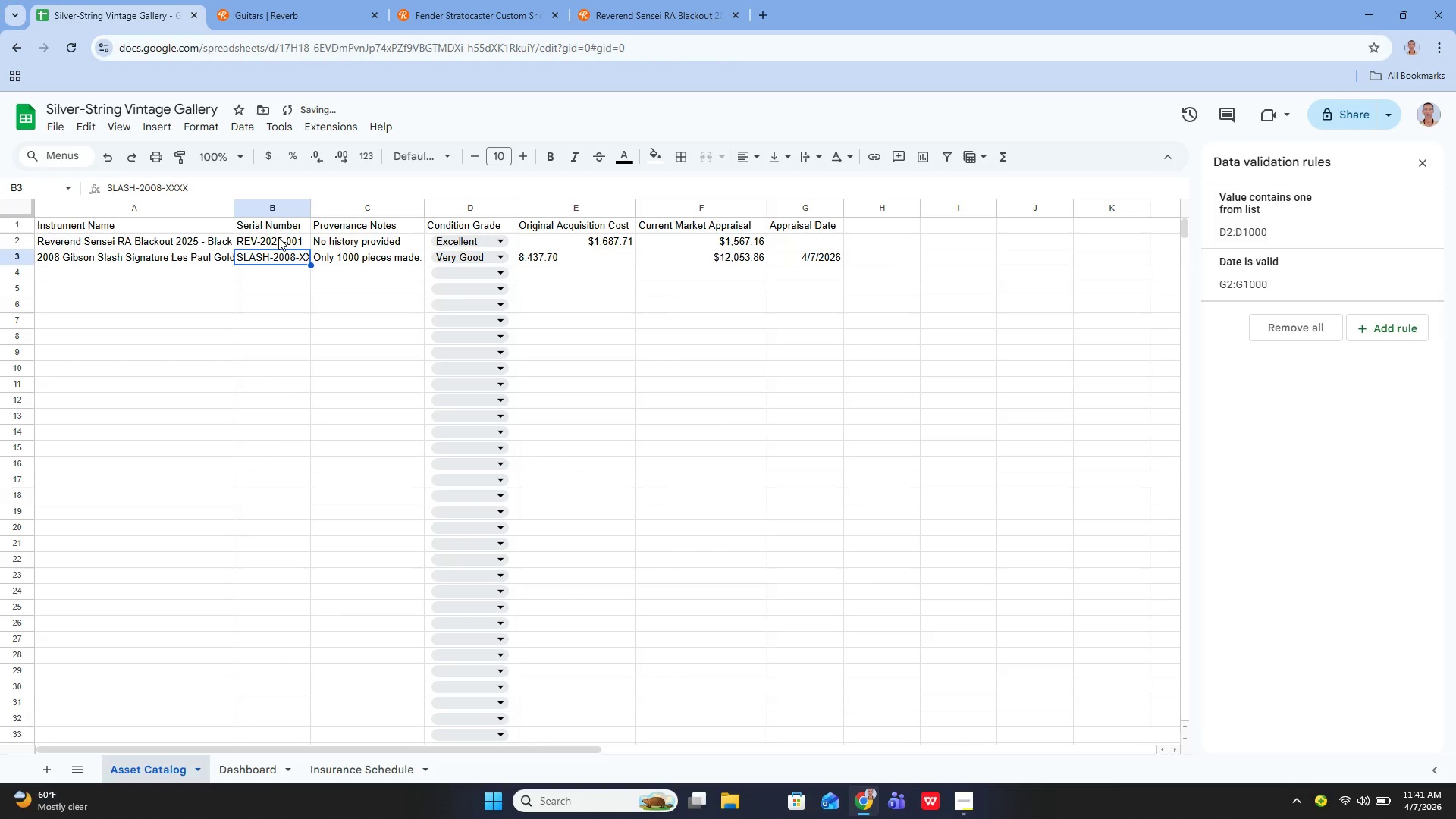 
key(ArrowUp)
 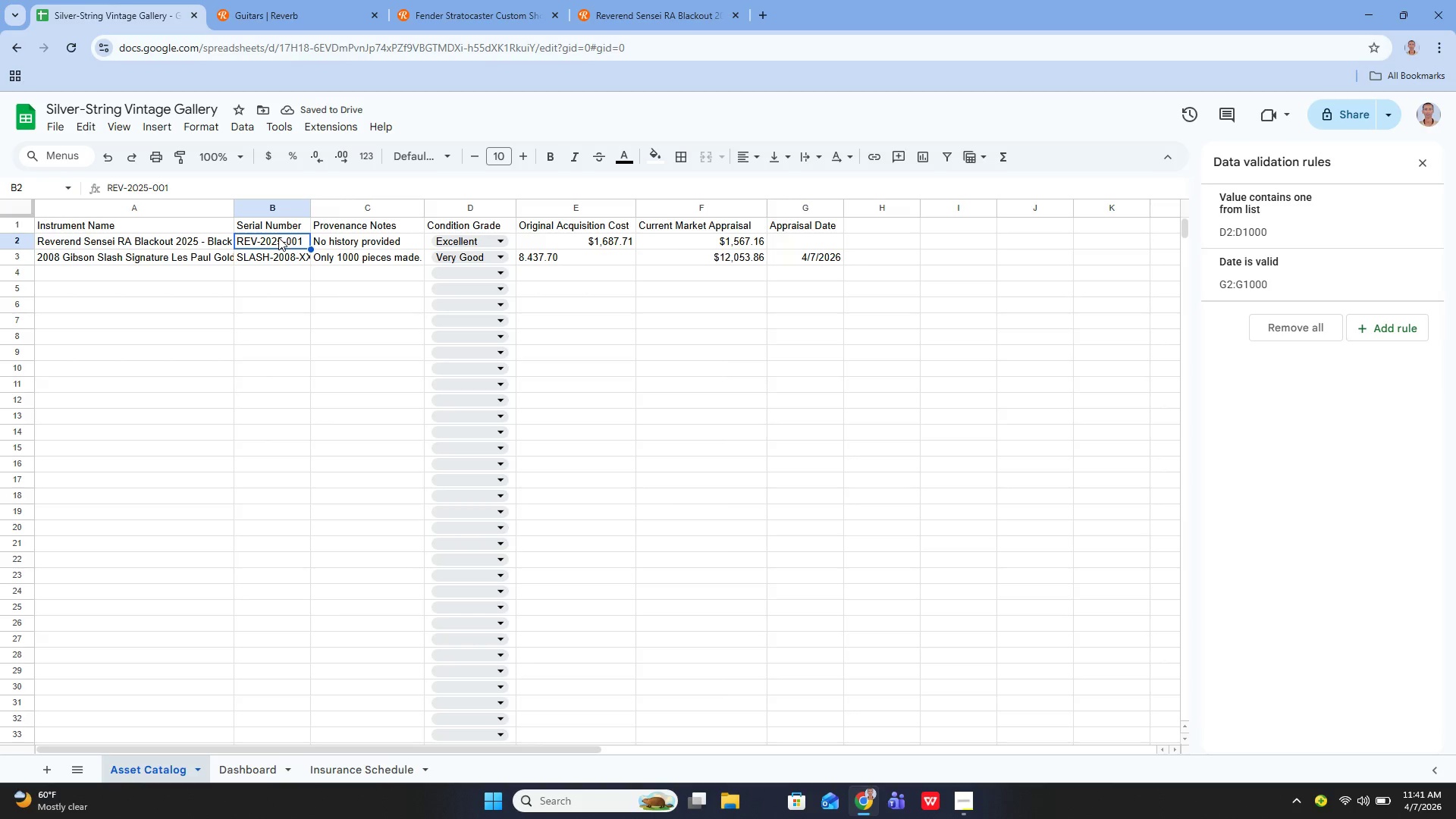 
key(ArrowRight)
 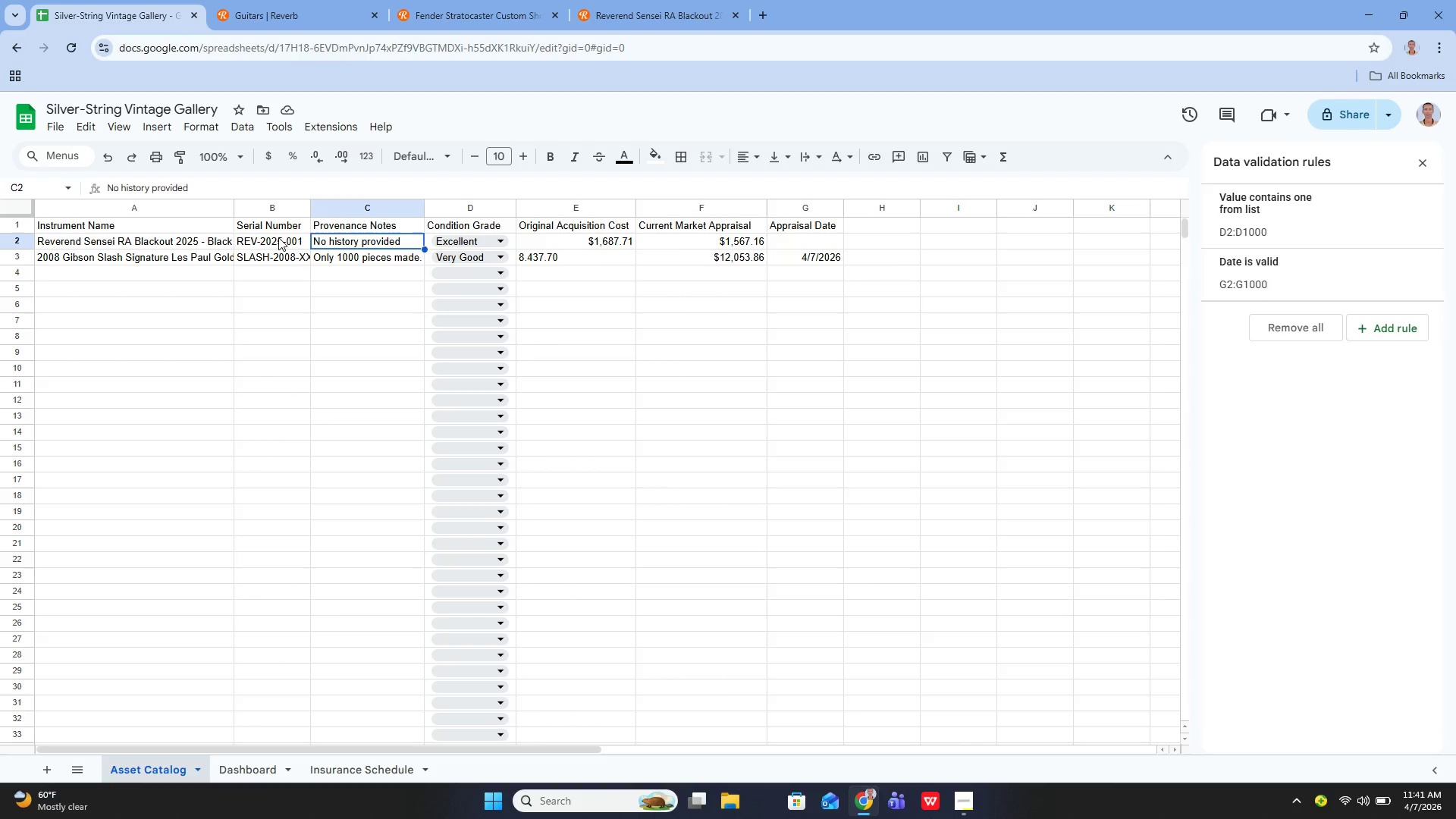 
key(Enter)
 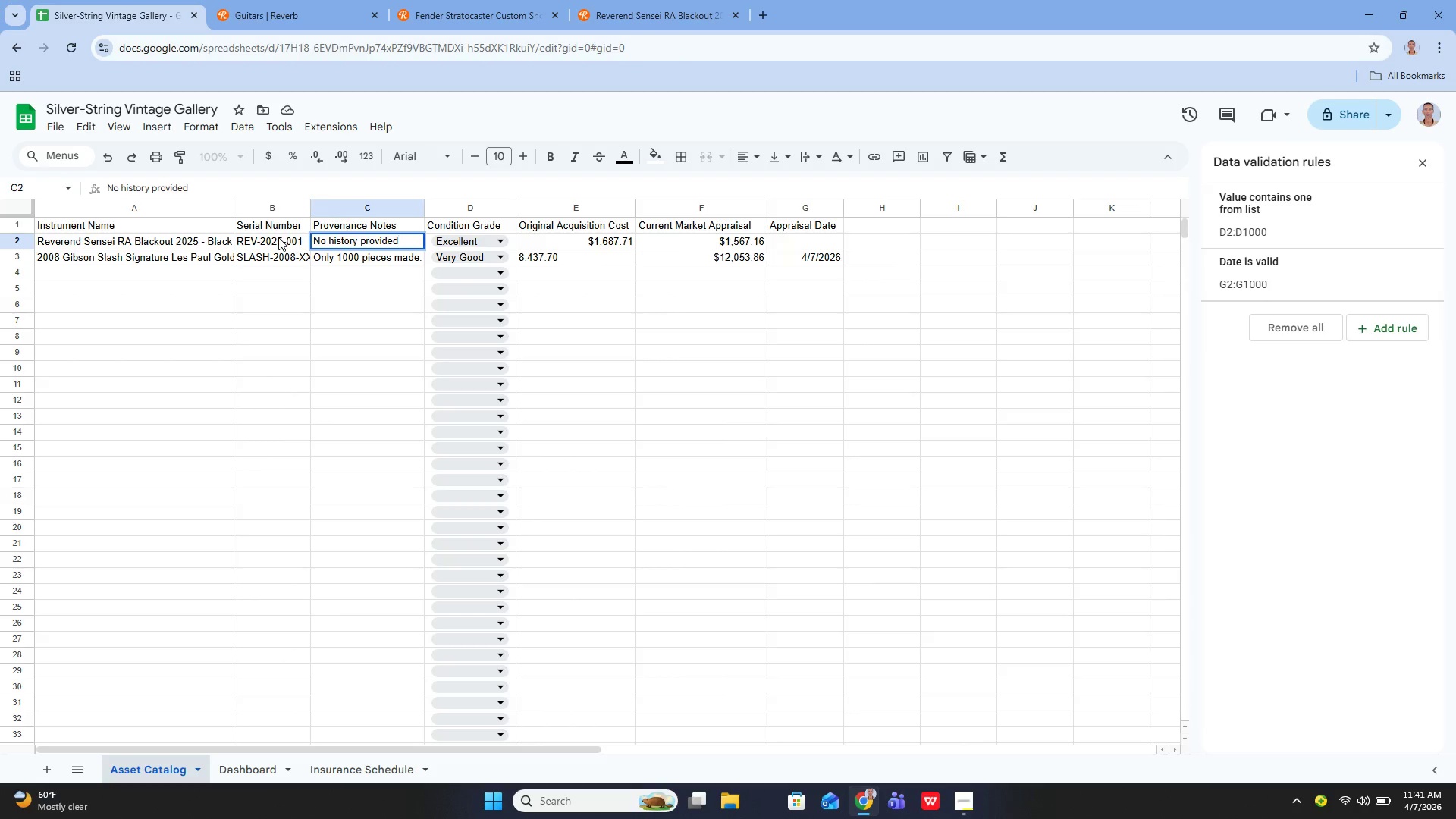 
hold_key(key=Backspace, duration=0.98)
 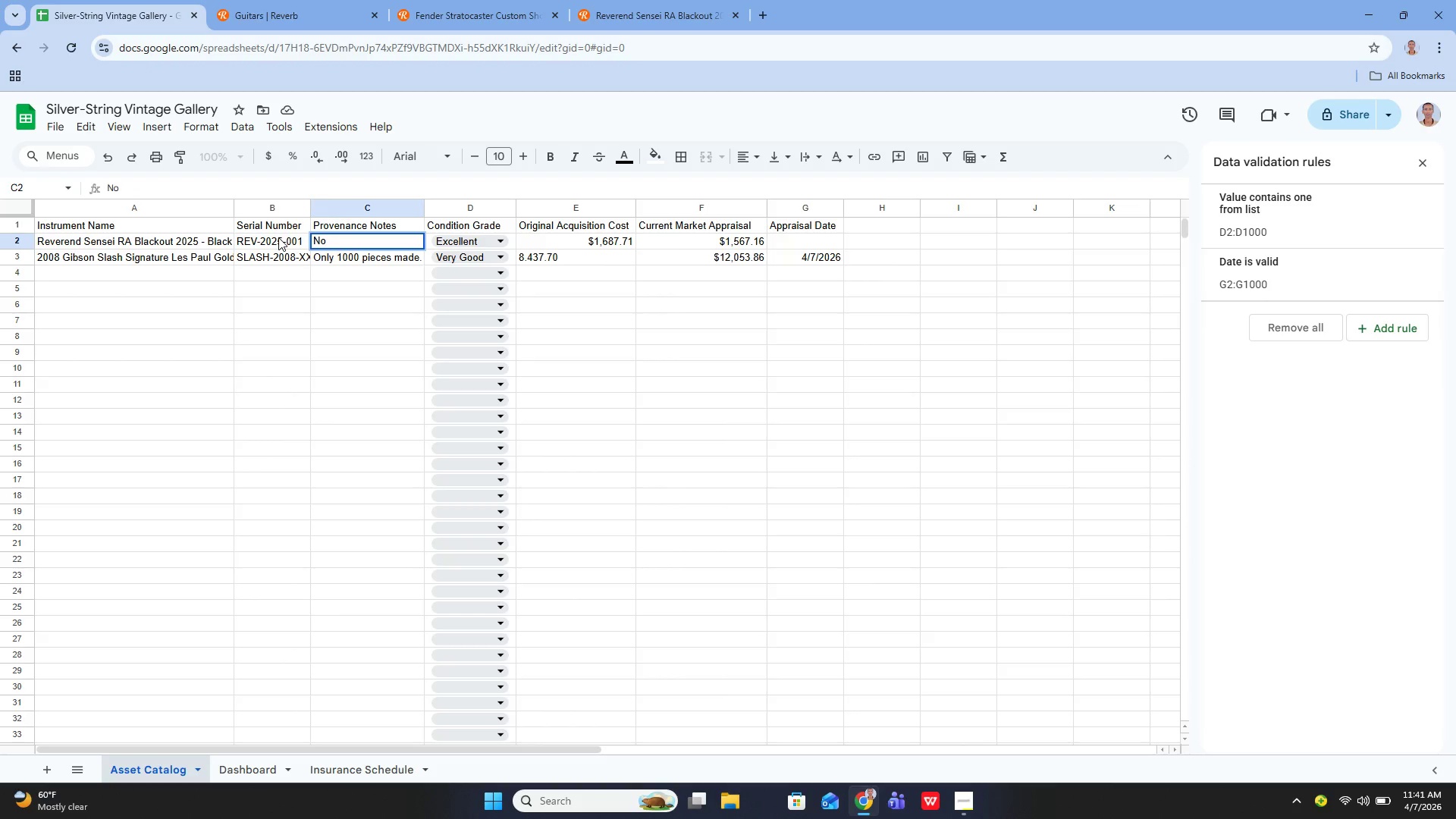 
key(Backspace)
key(Backspace)
key(Backspace)
type(Limited edition Blackout.)
 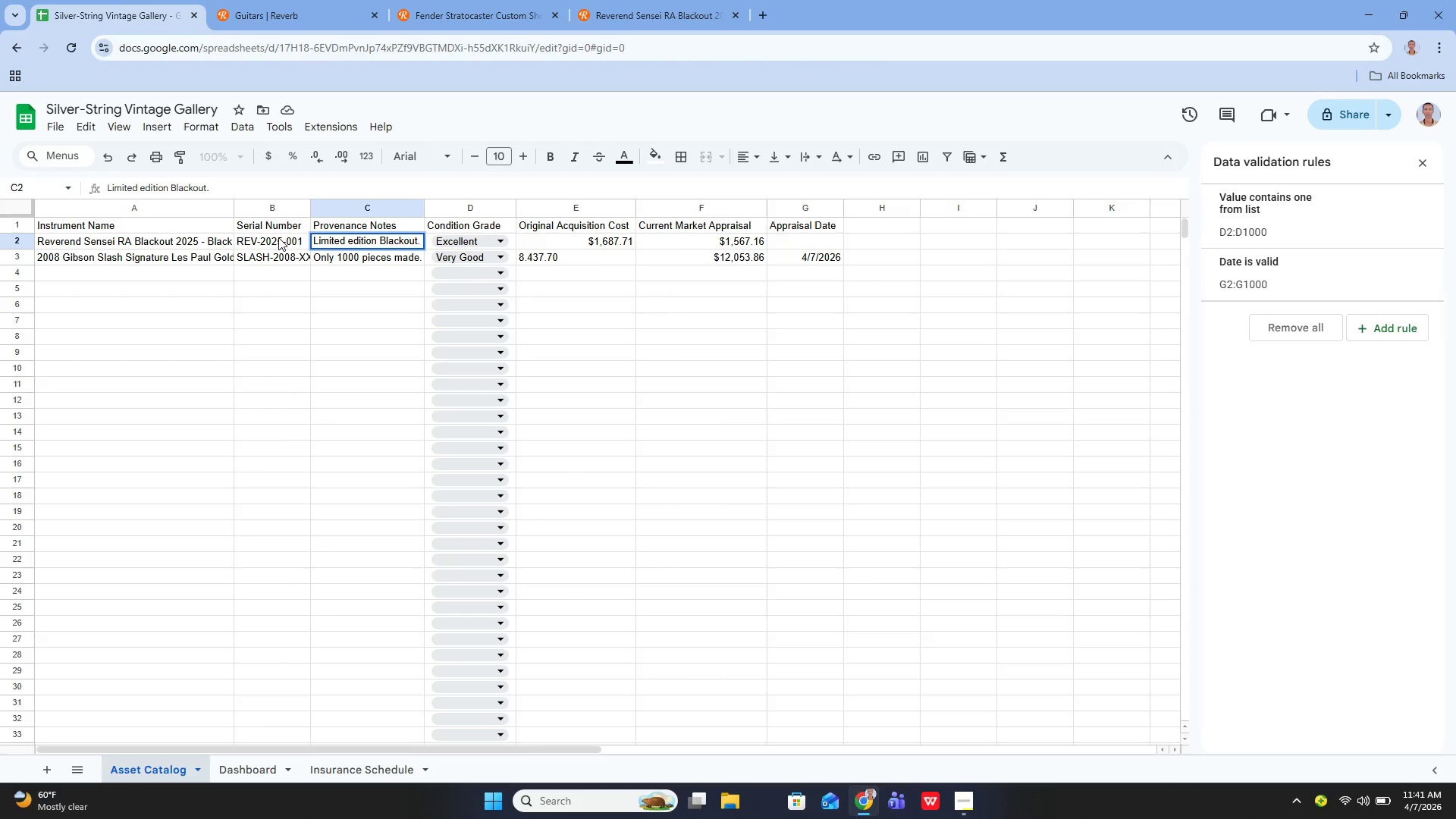 
wait(5.25)
 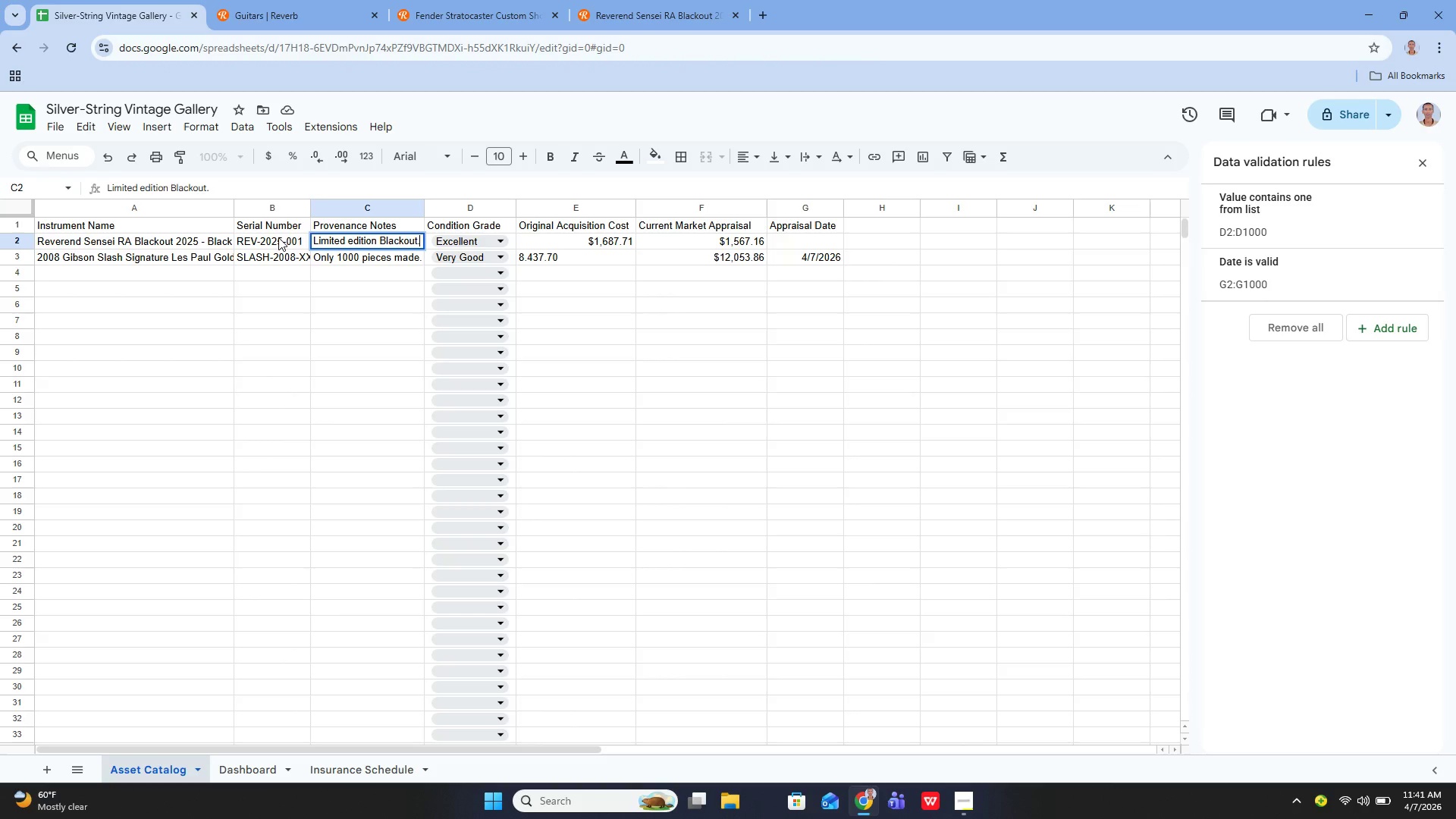 
type( Like new condtion, [layed only 2 to)
key(Backspace)
type(imes.)
 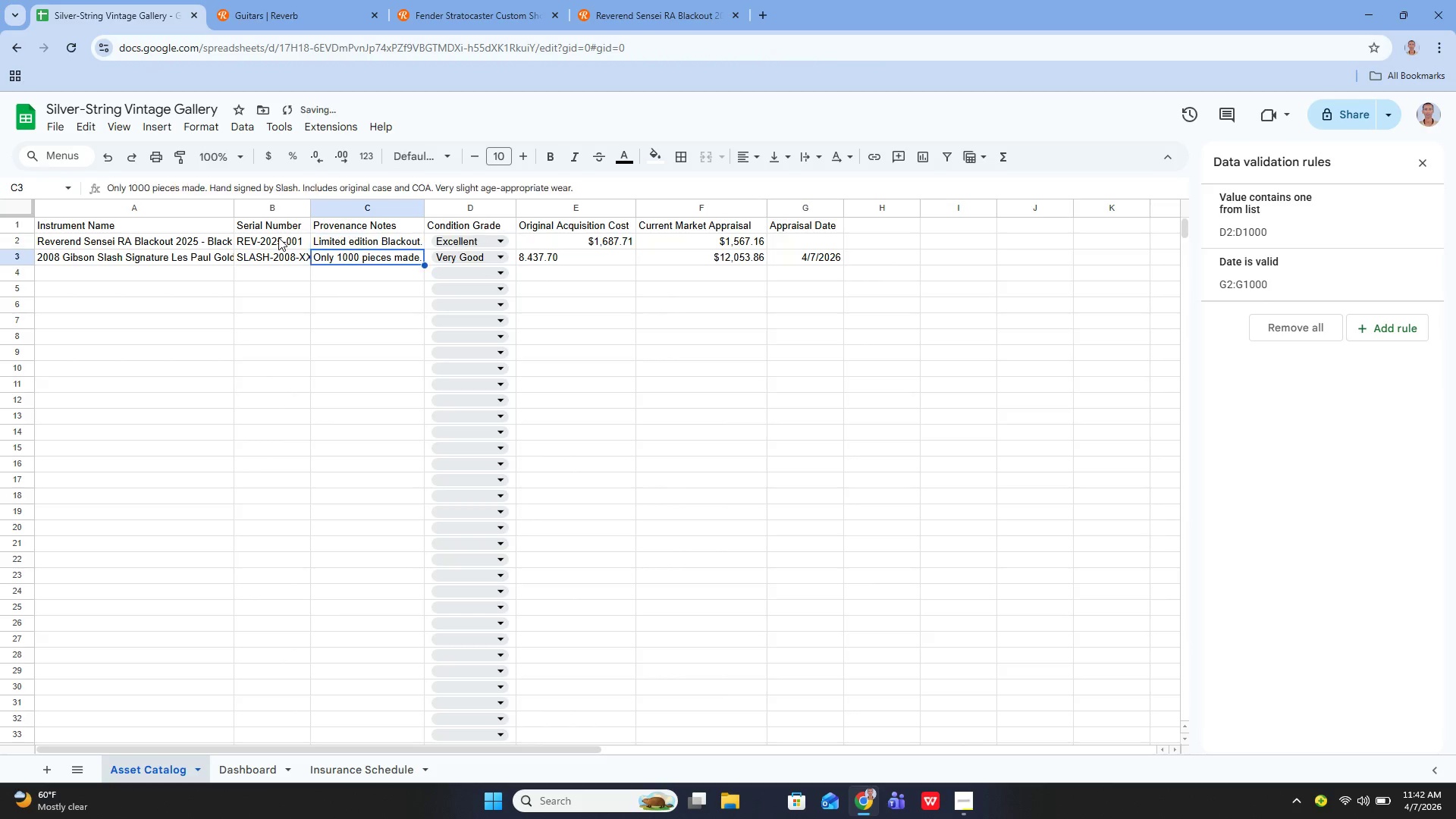 
 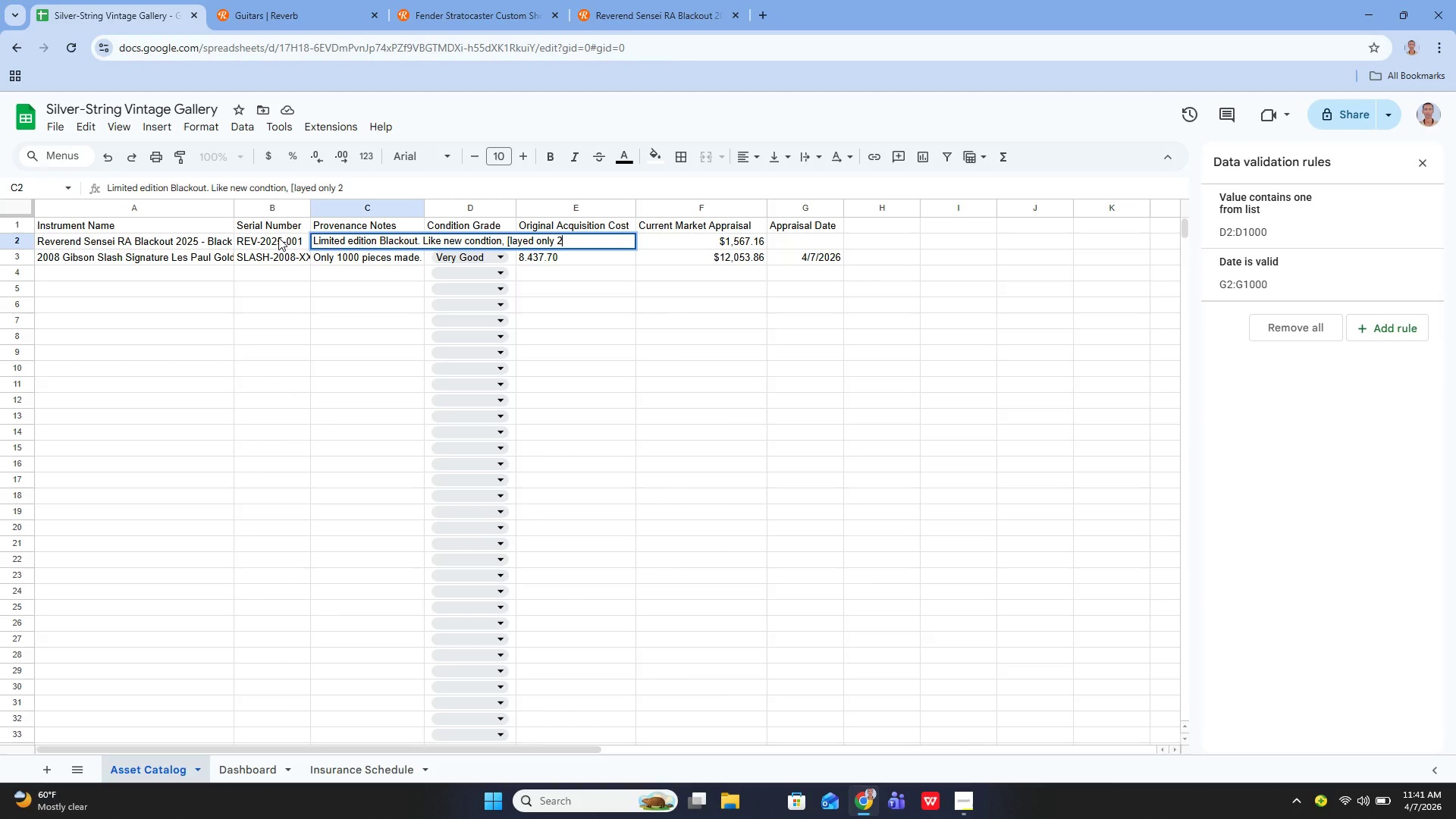 
key(Enter)
 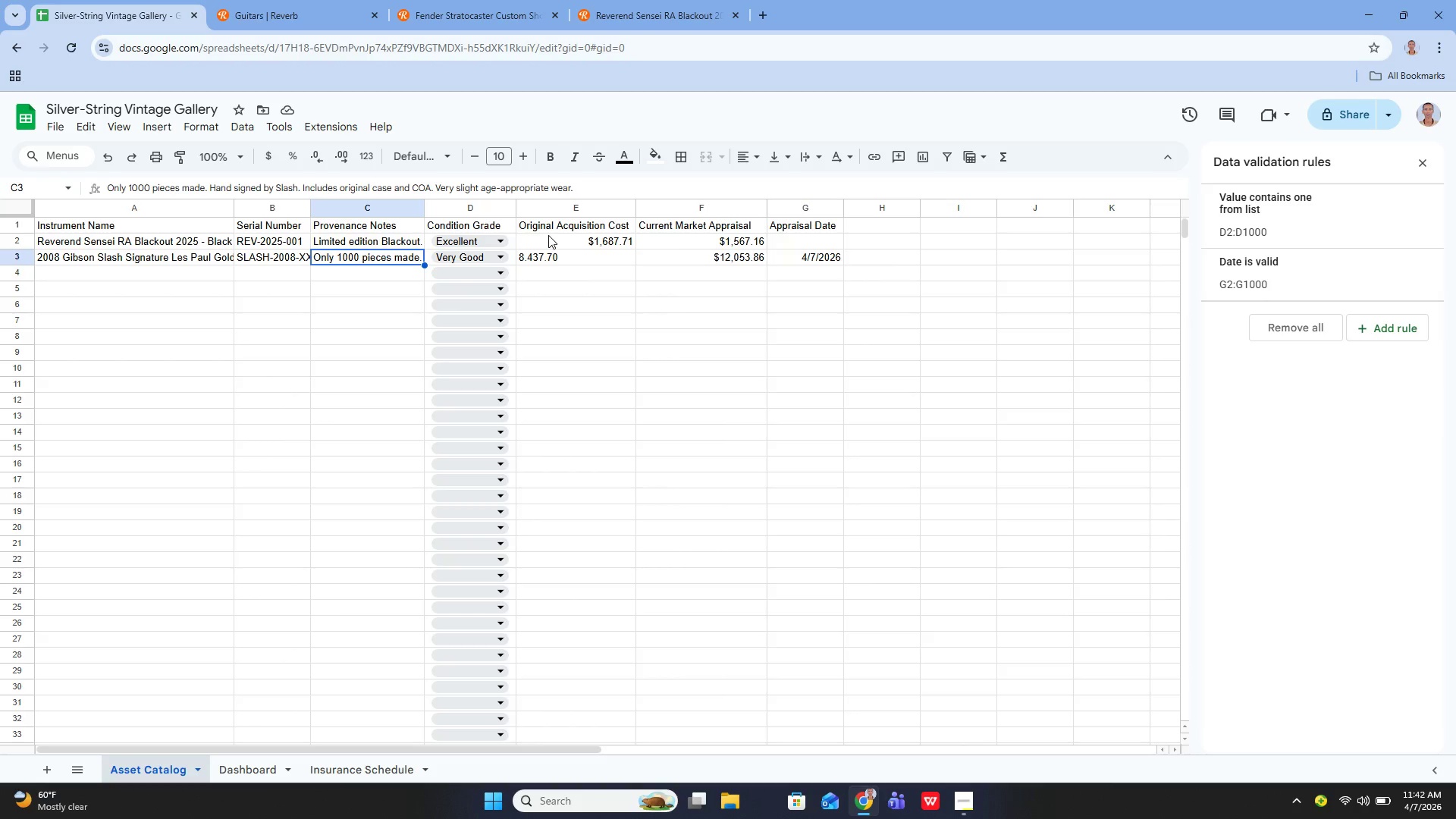 
wait(10.84)
 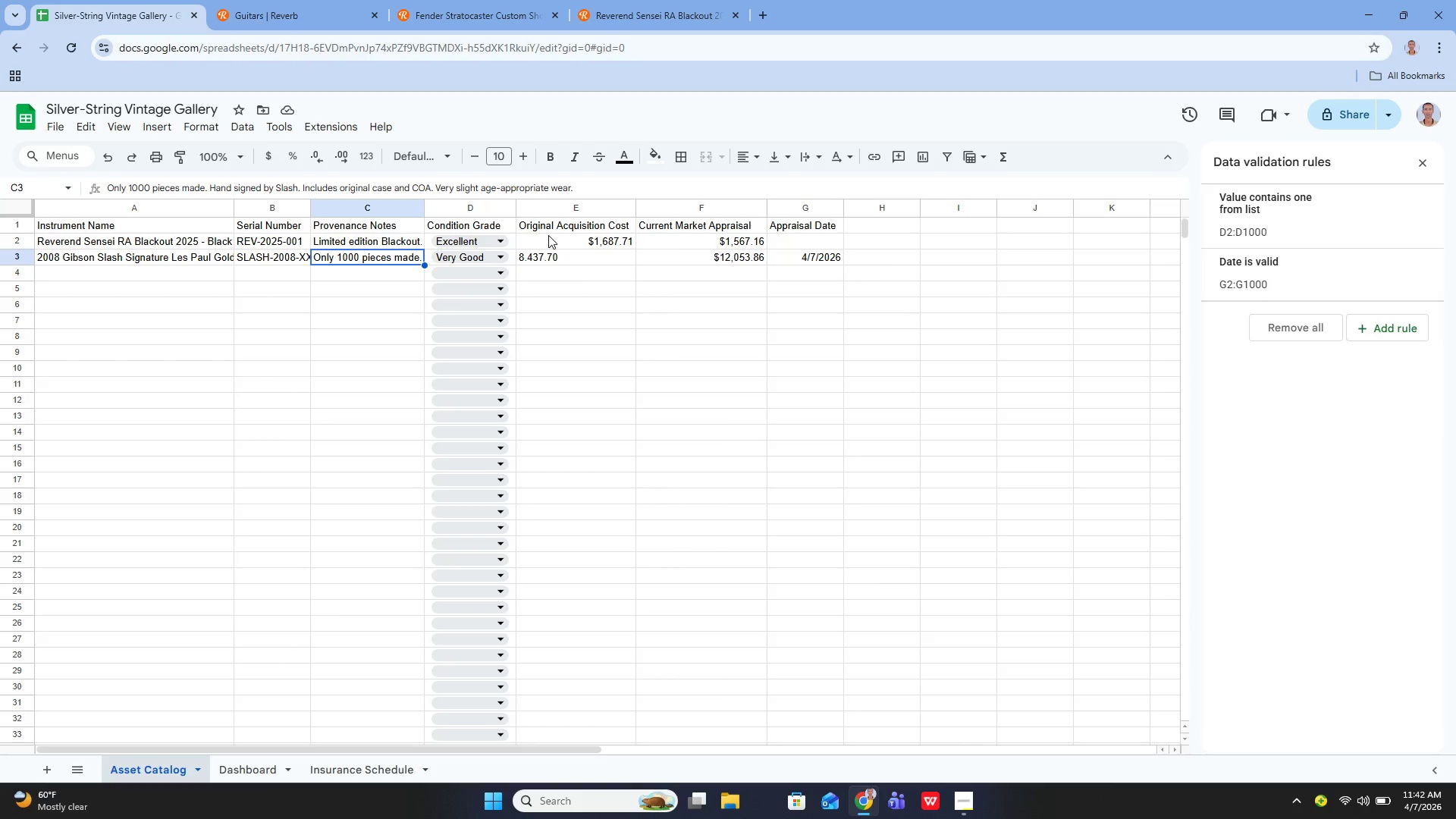 
left_click([601, 241])
 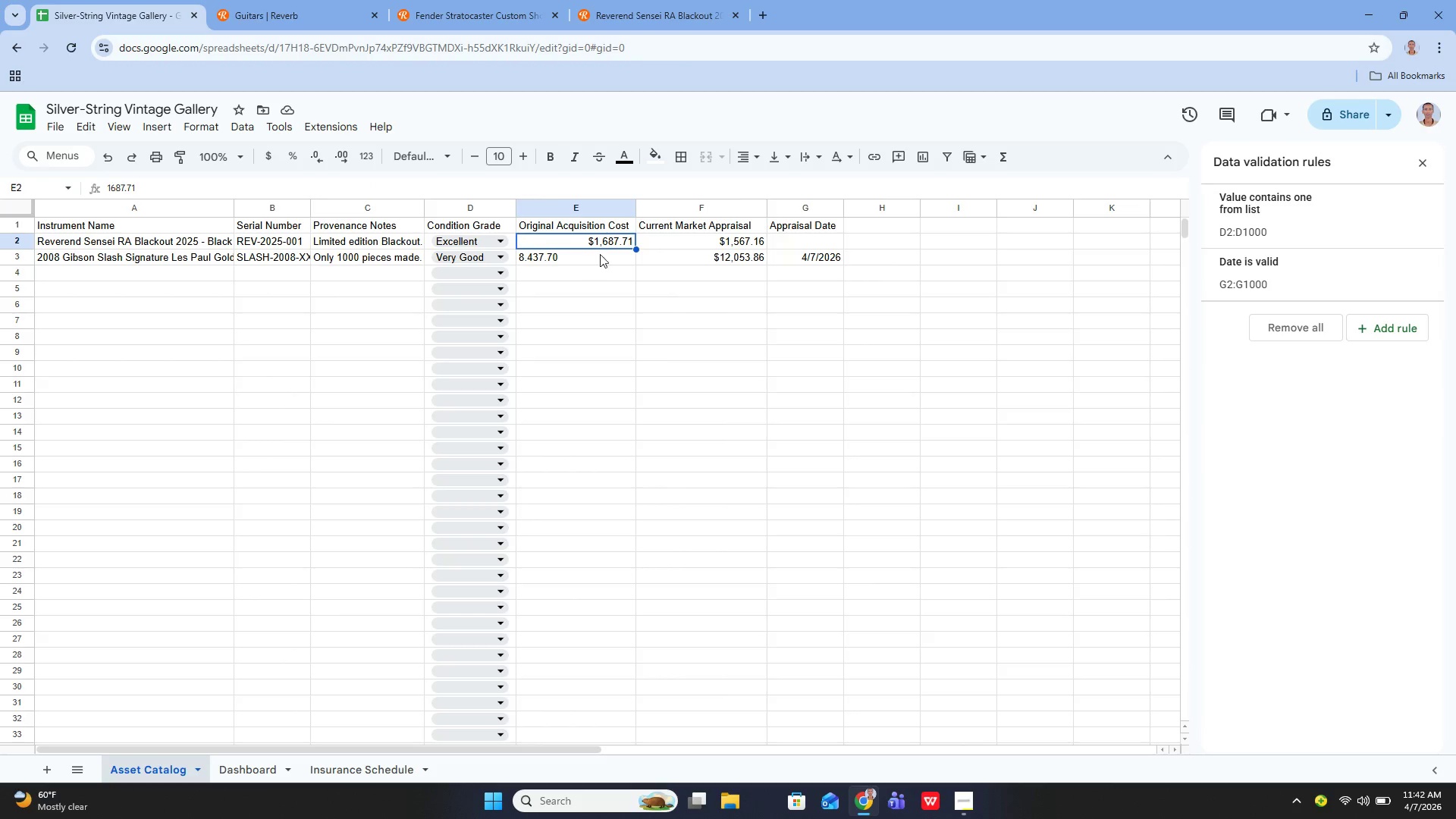 
left_click([688, 237])
 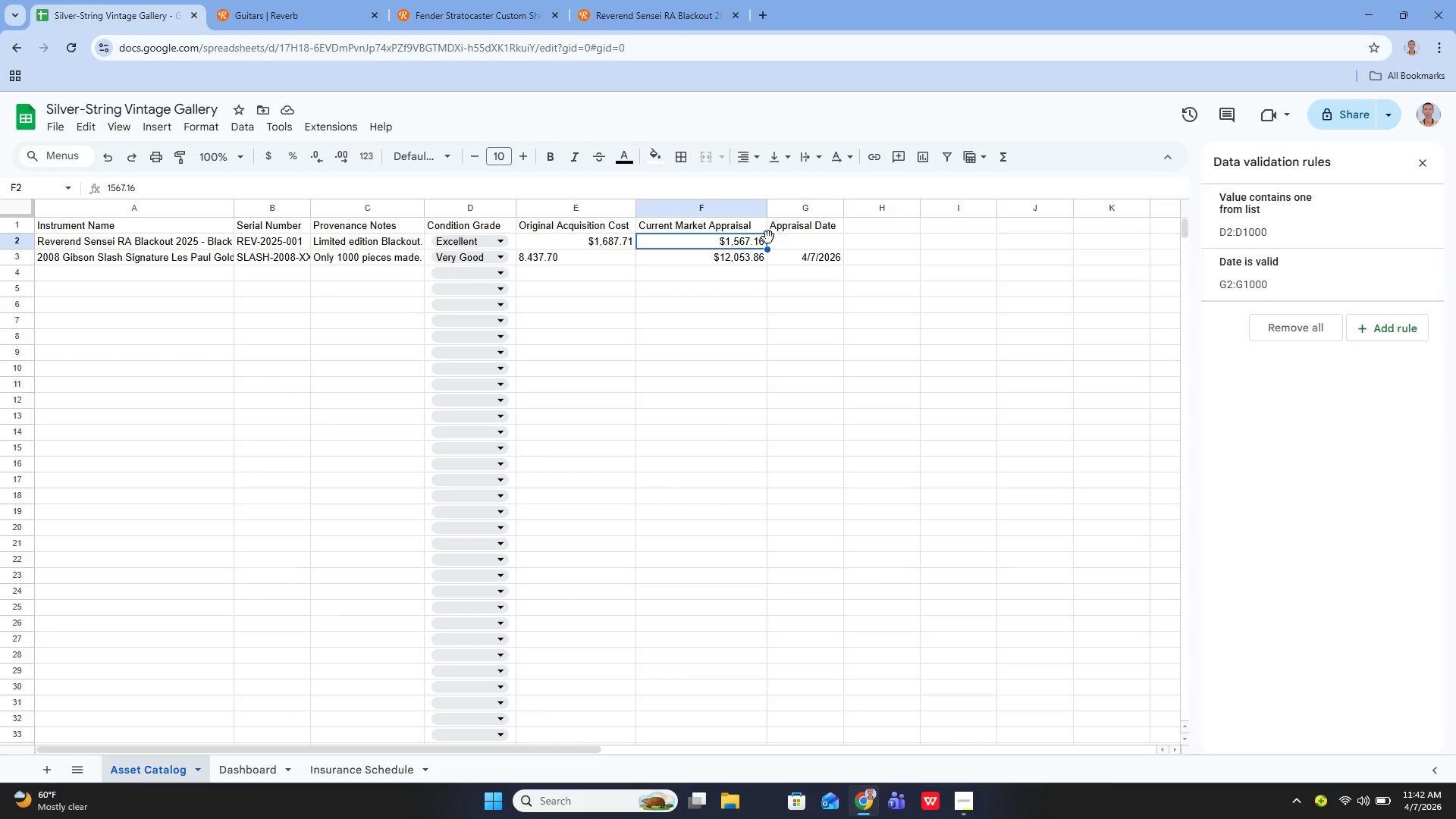 
wait(7.47)
 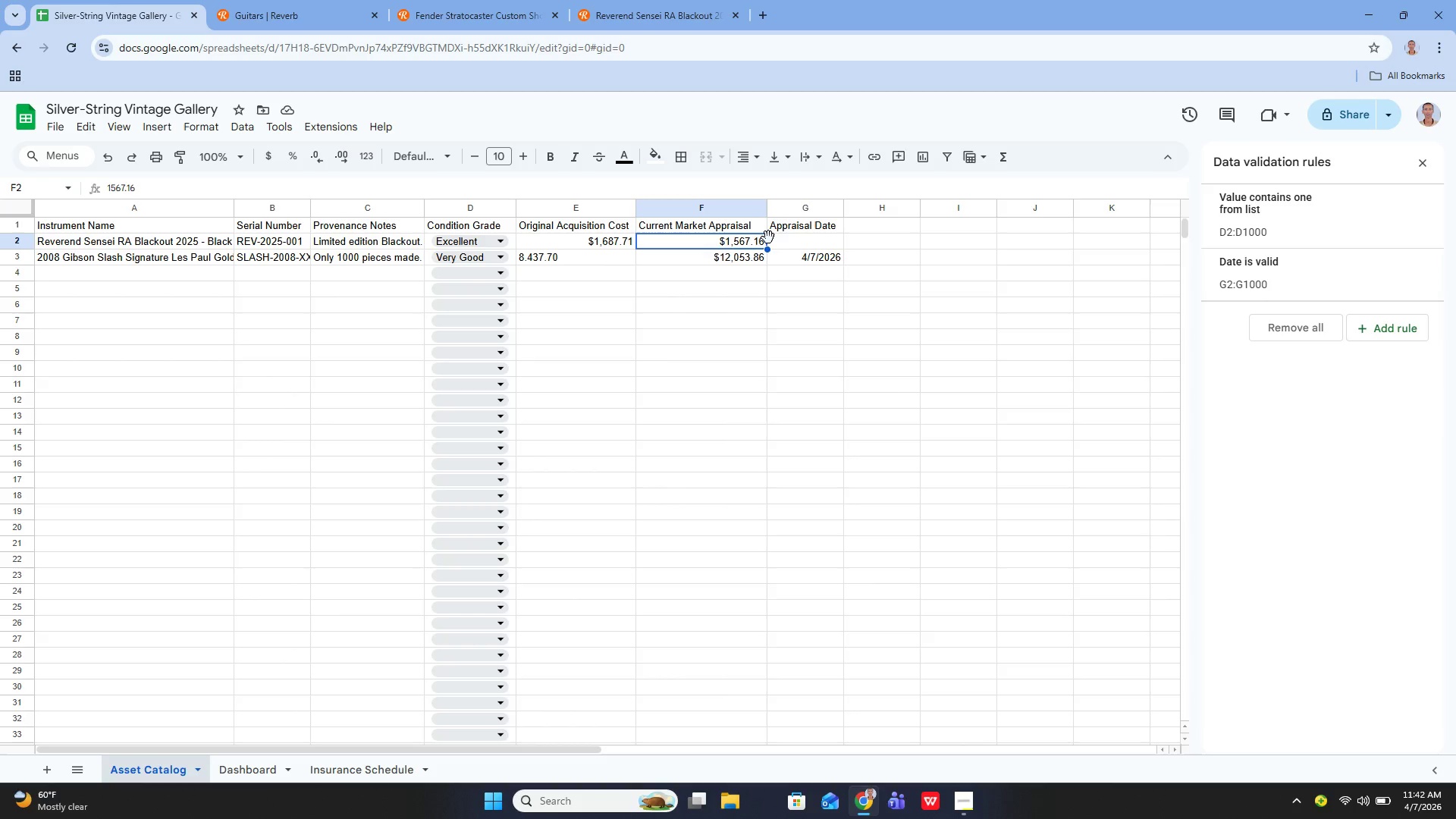 
left_click([218, 271])
 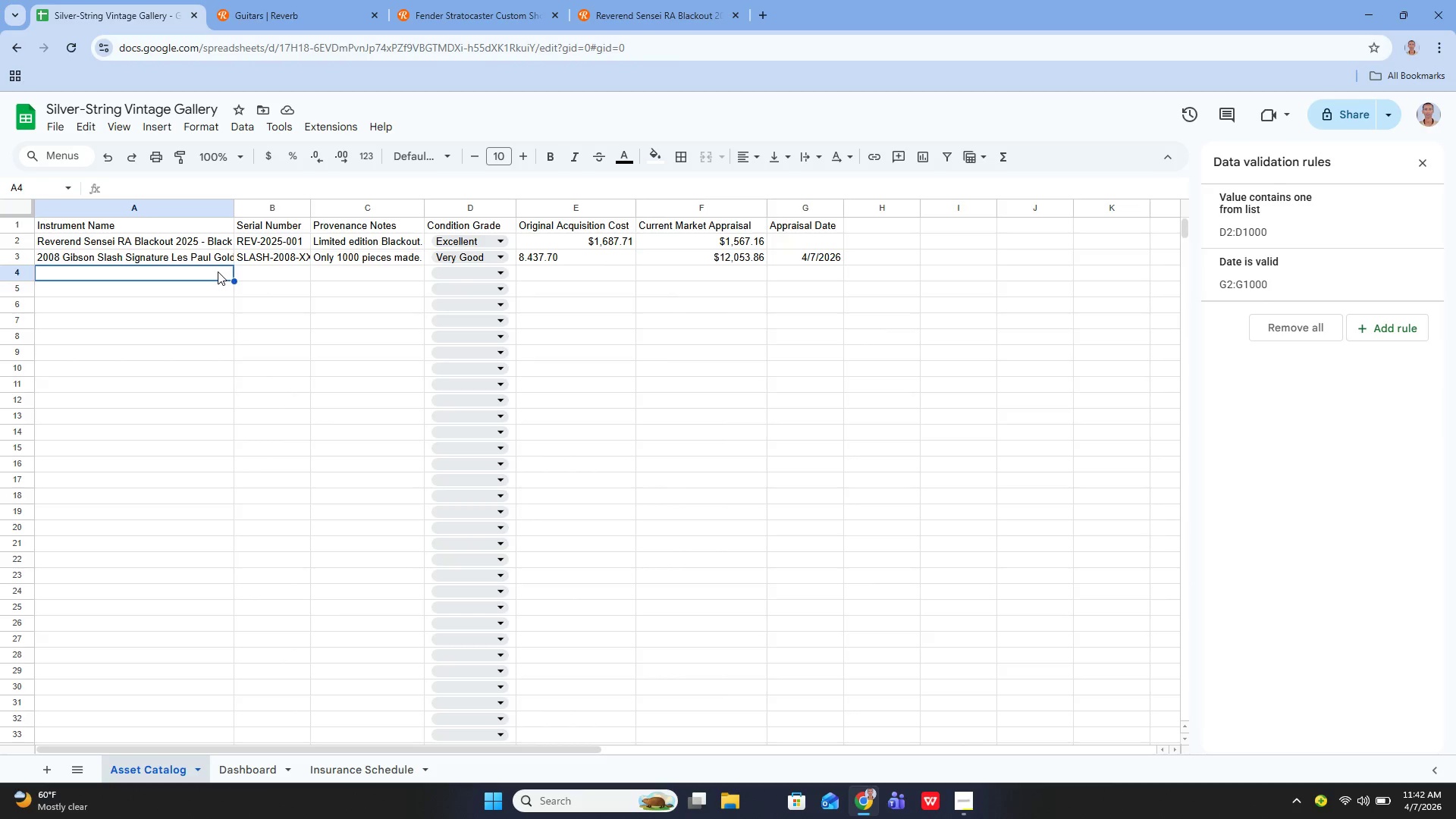 
key(Enter)
 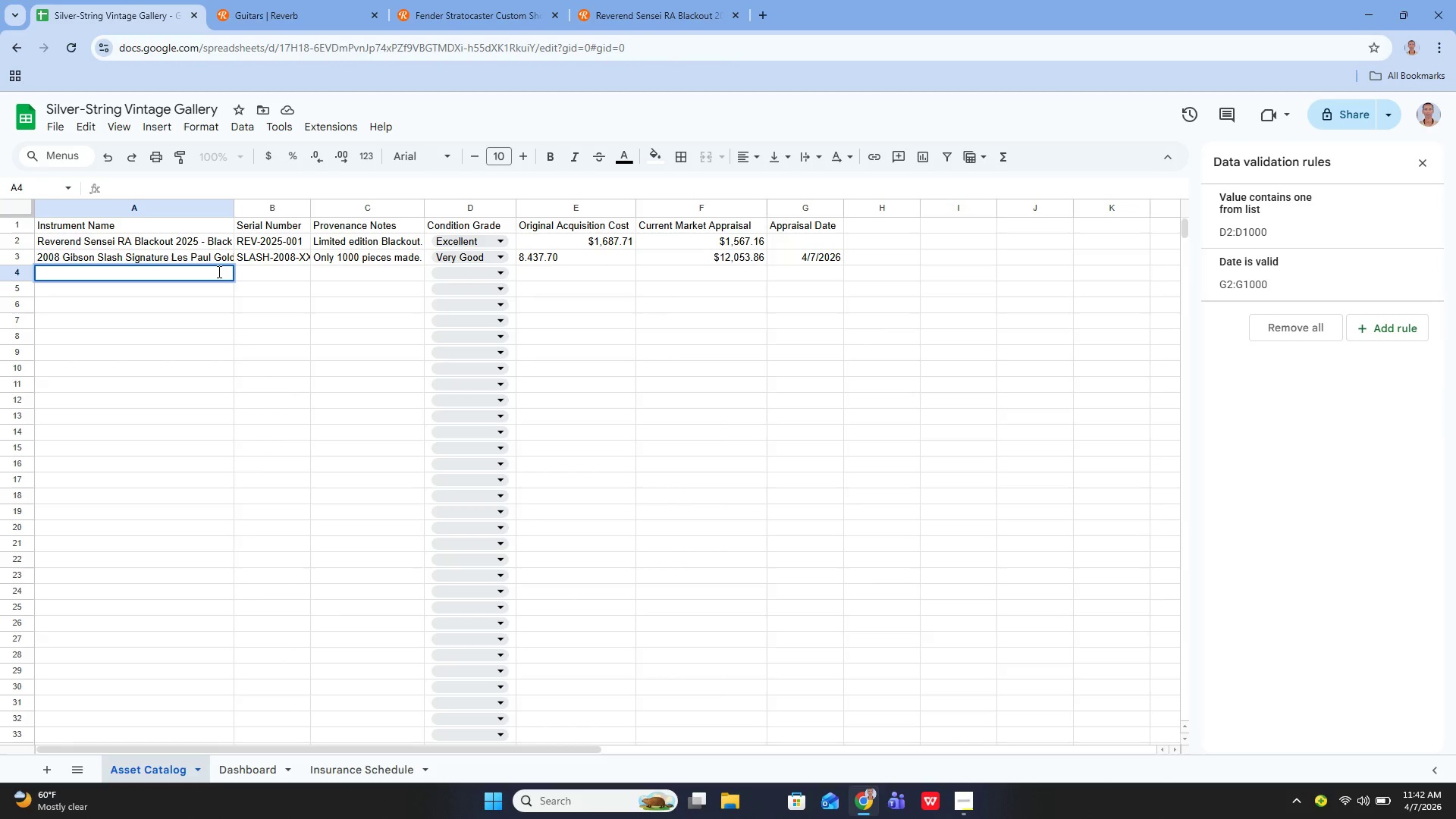 
type(Ibanez)
 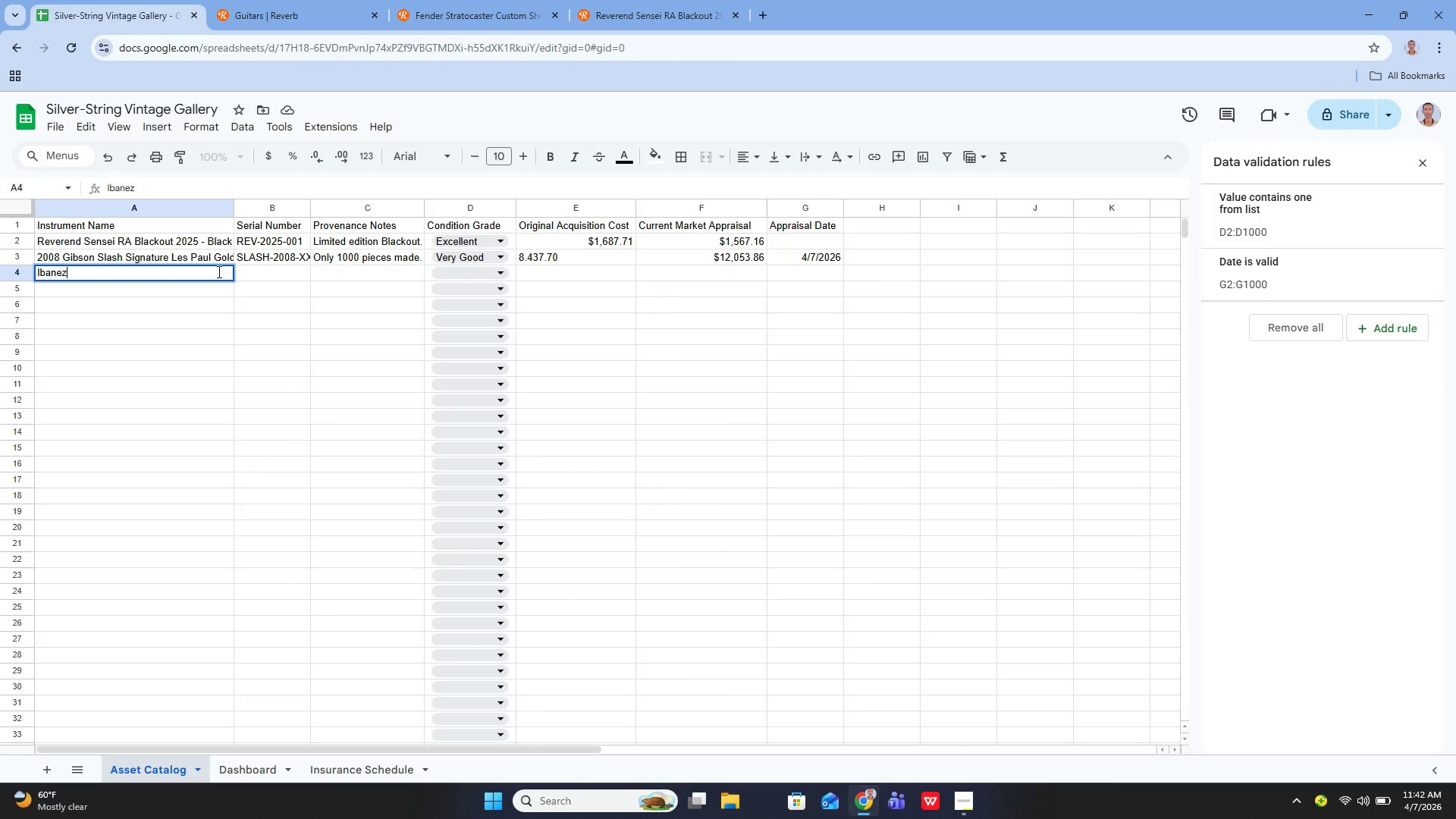 
type( JS2-GD Joe Satriani sign)
key(Backspace)
key(Backspace)
key(Backspace)
key(Backspace)
type(Signature 2022 - Gold)
 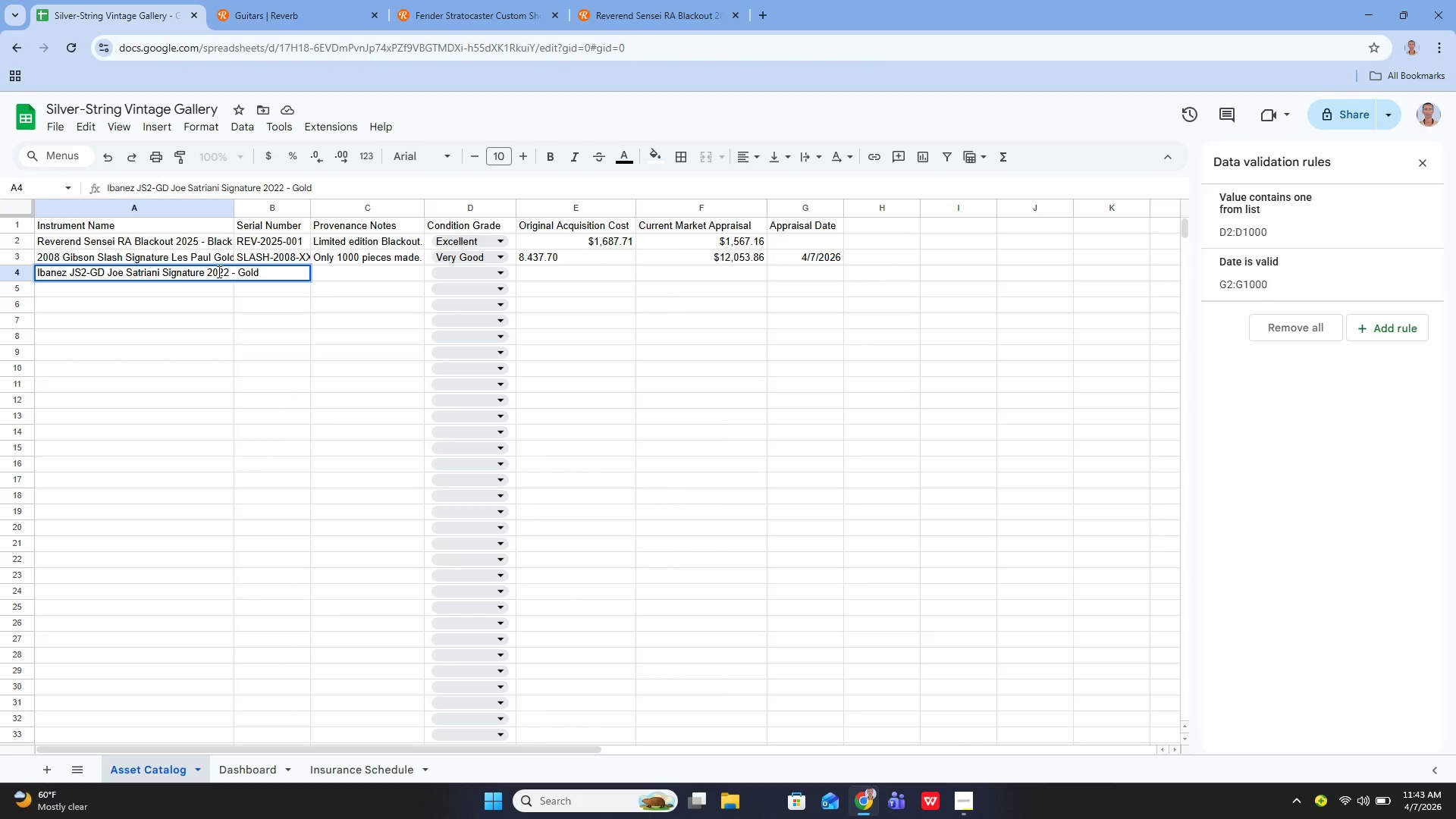 
wait(40.08)
 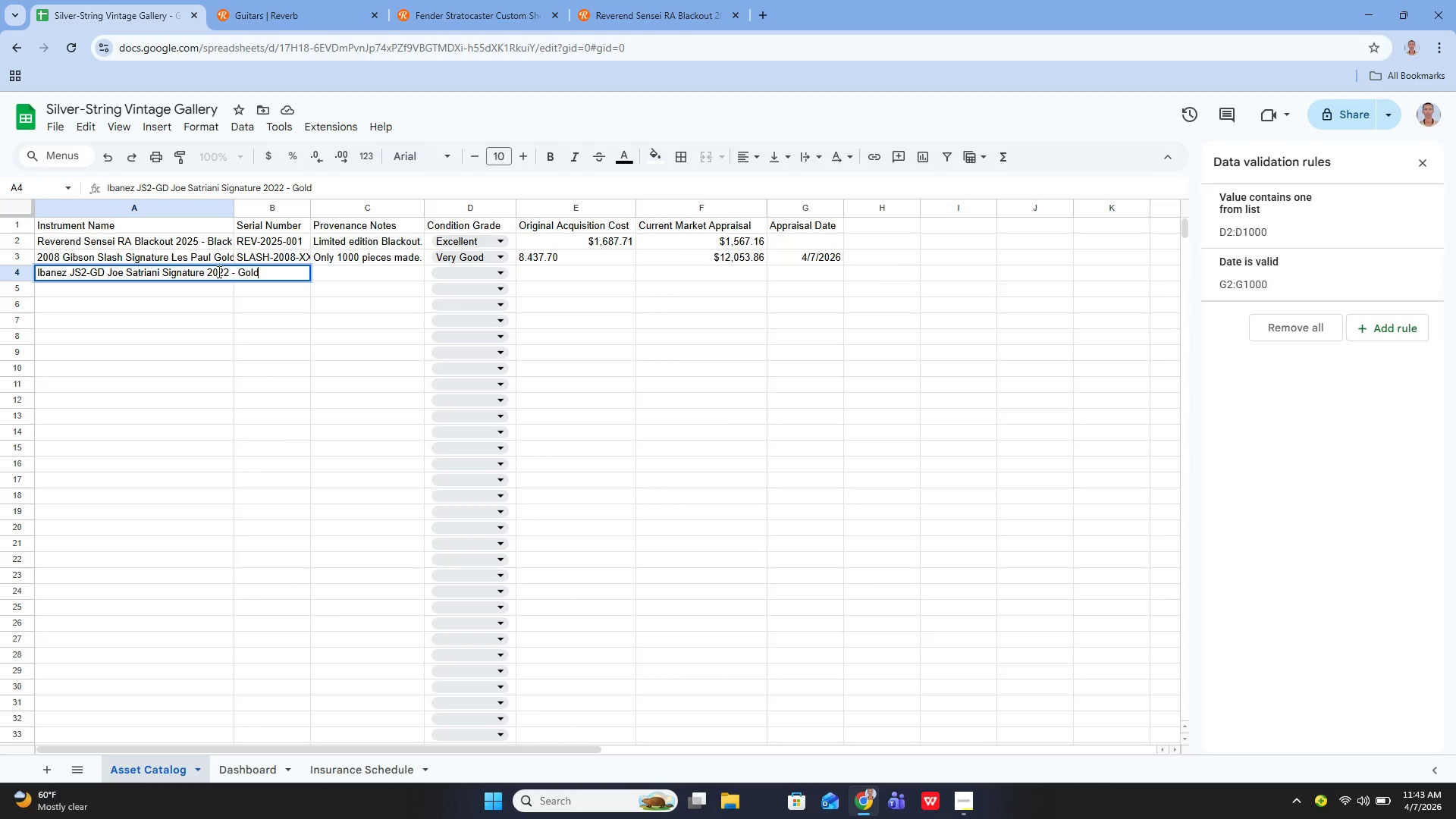 
left_click([783, 254])
 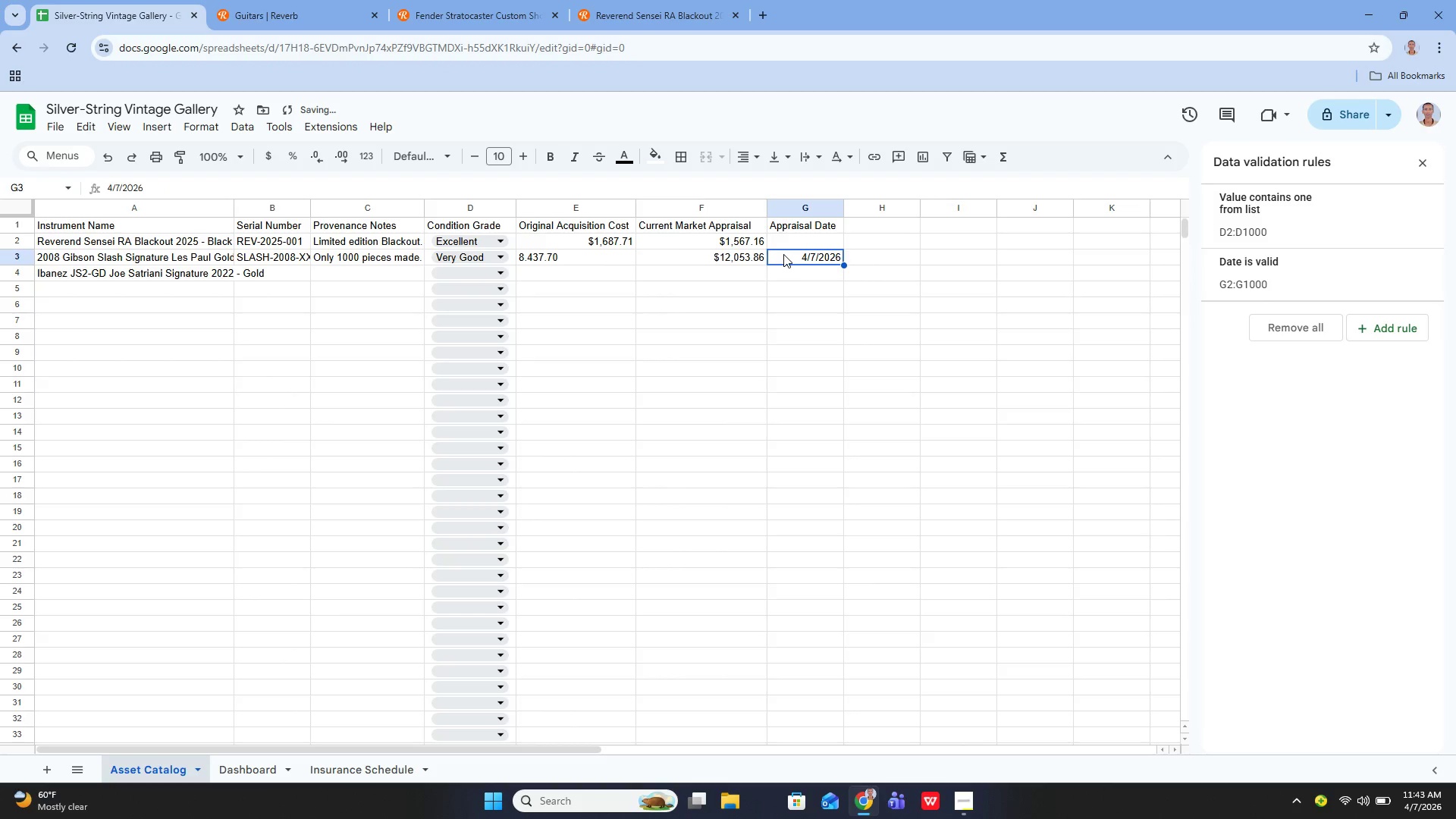 
key(Control+C)
 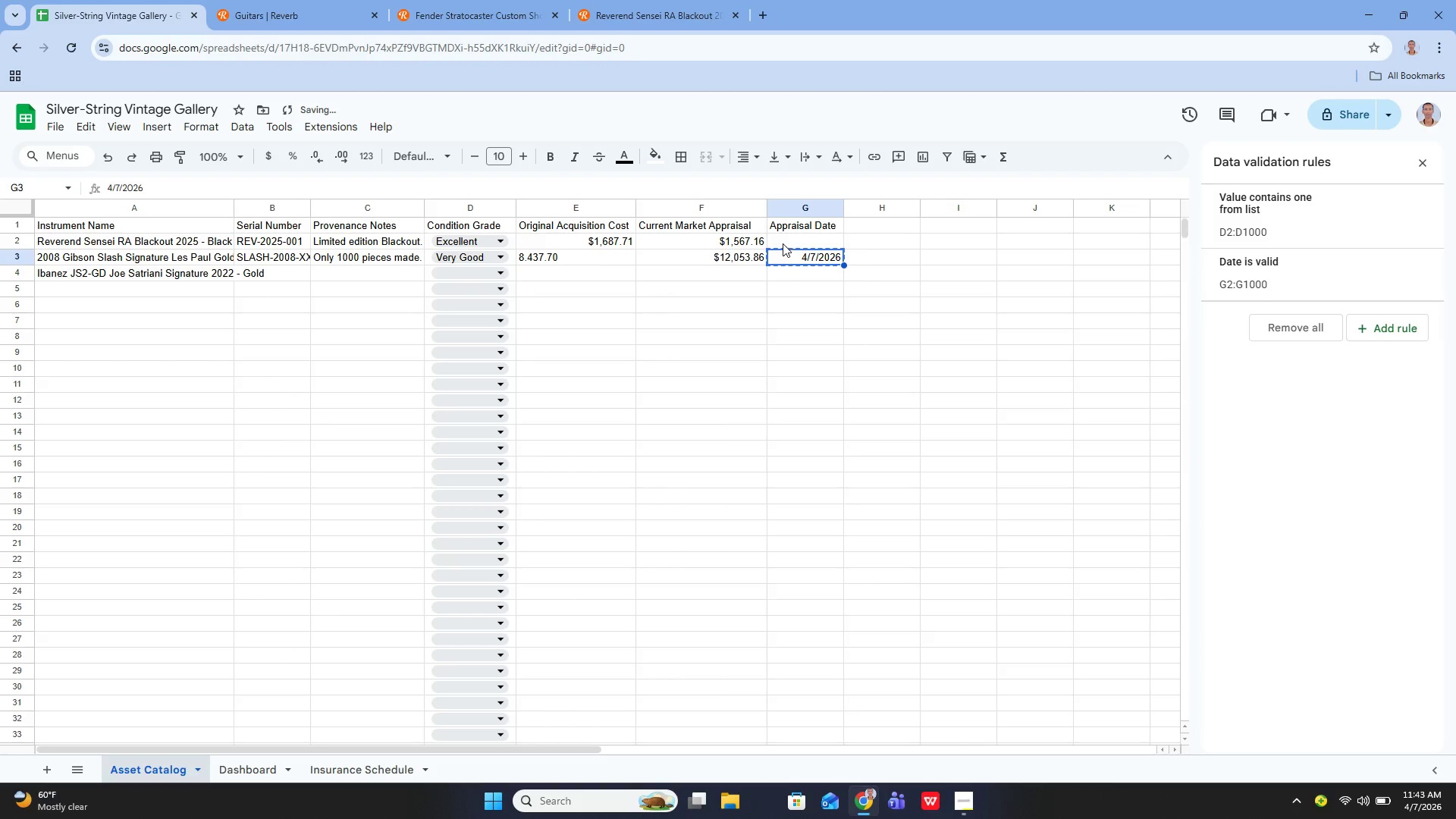 
left_click([783, 243])
 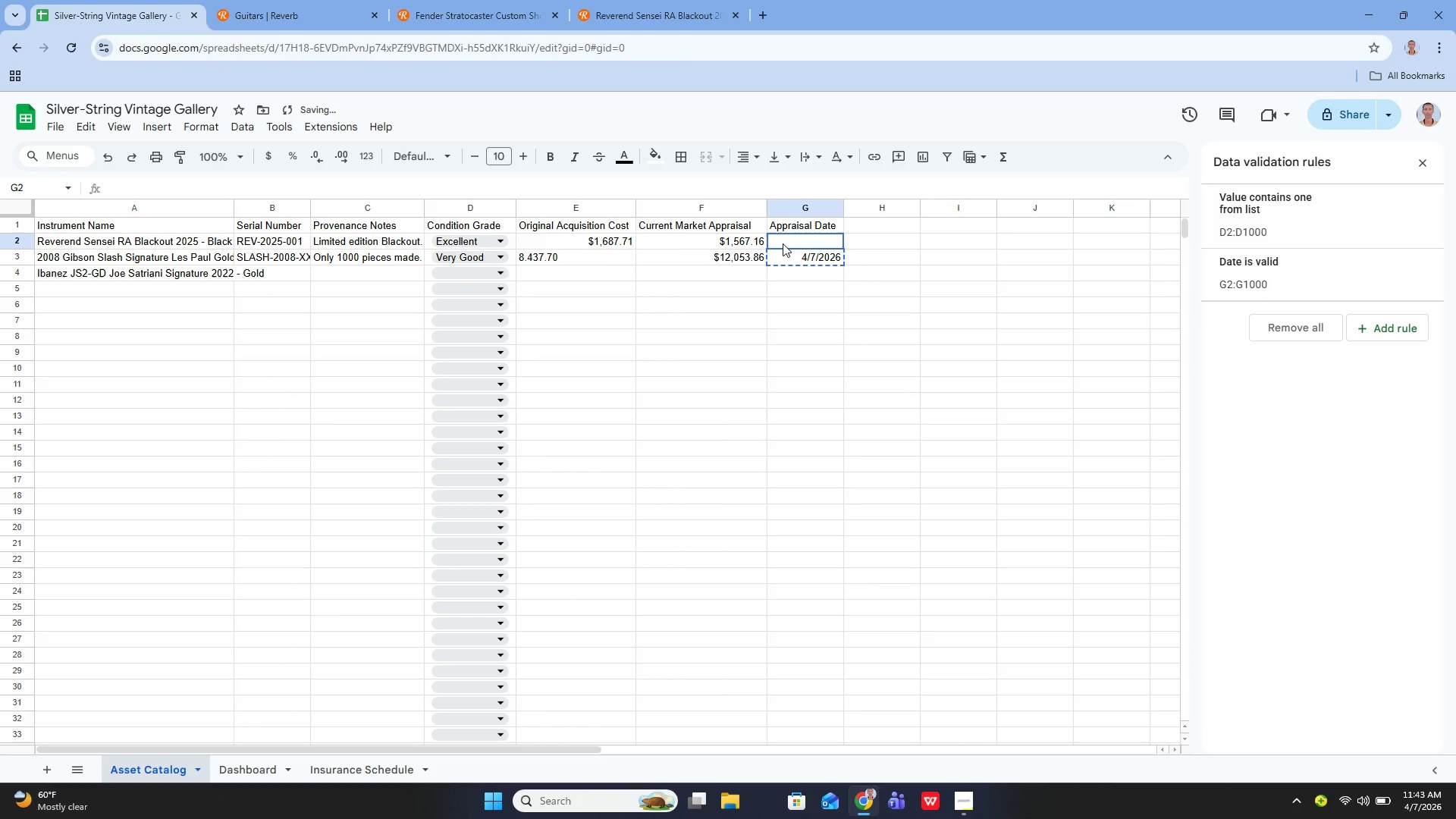 
key(Control+ControlLeft)
 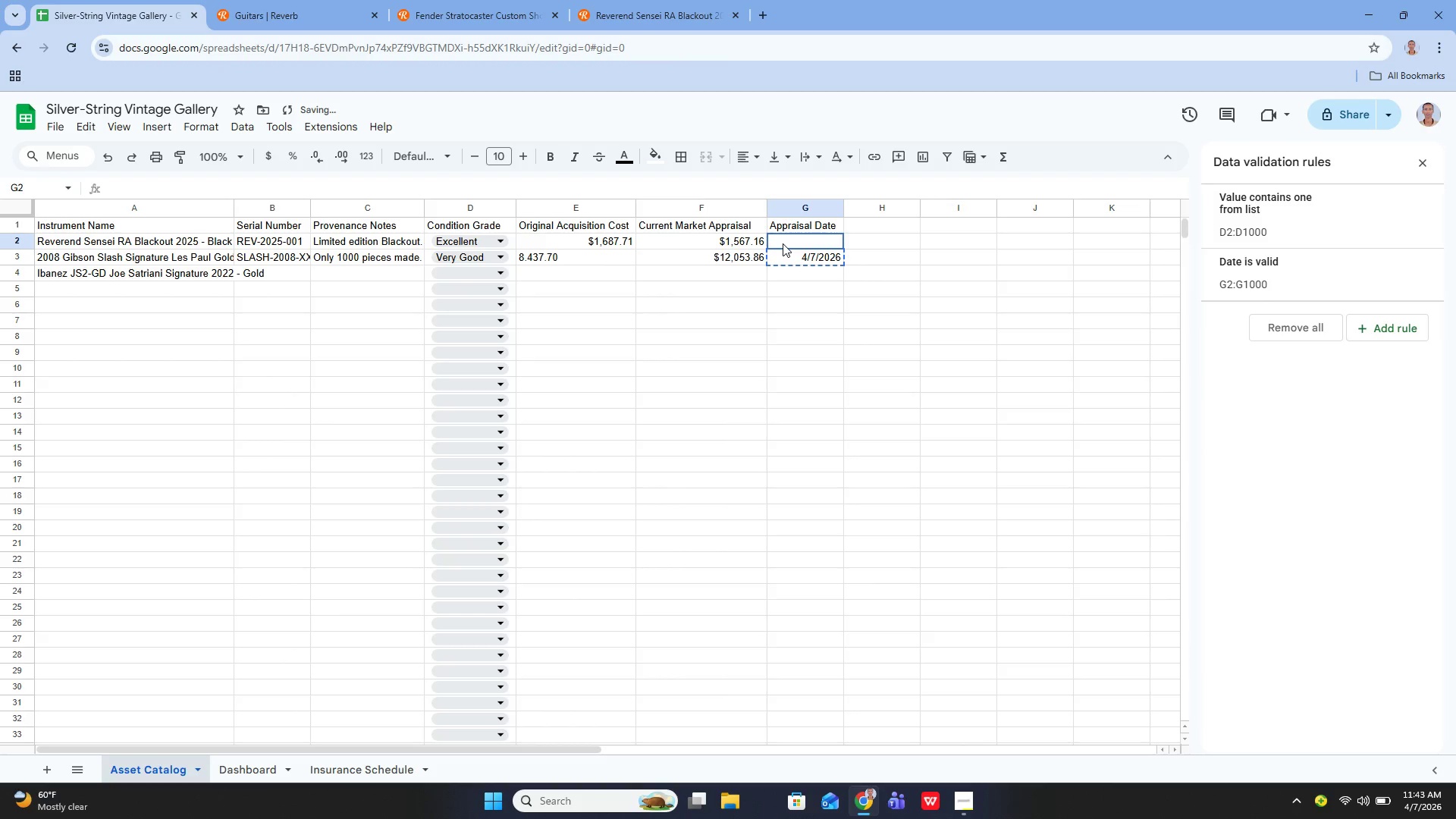 
key(Control+V)
 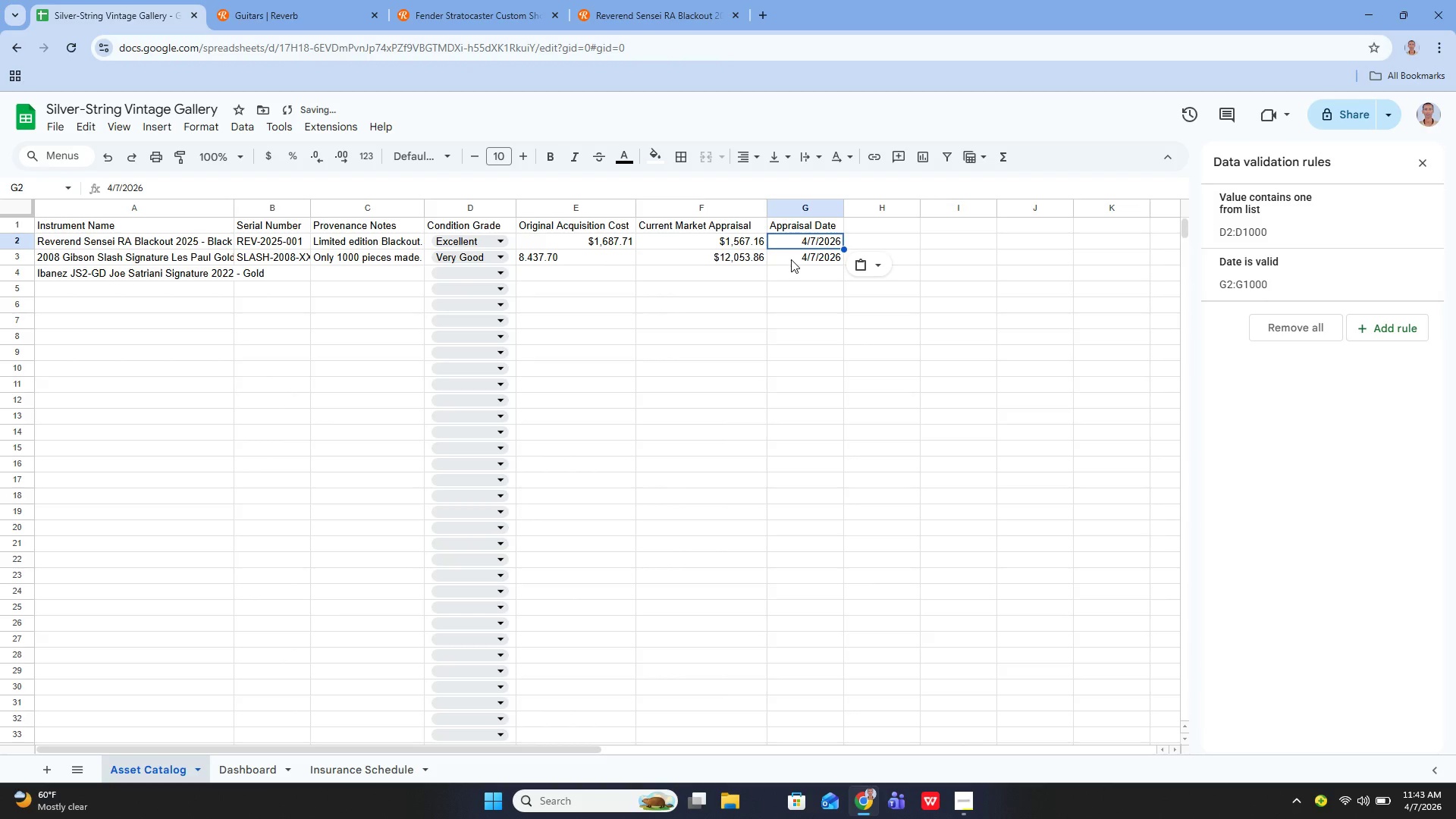 
left_click([791, 259])
 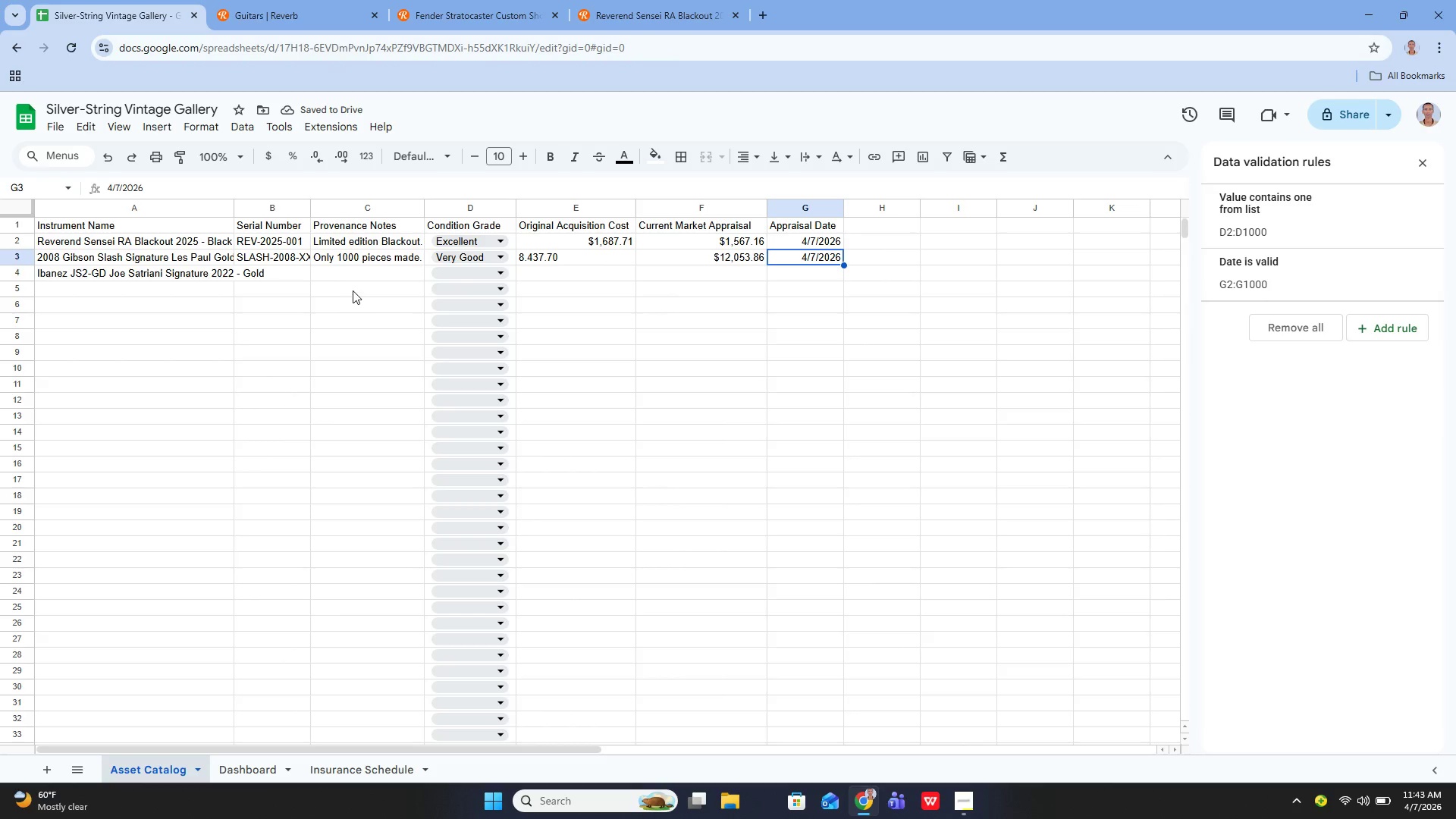 
left_click([289, 274])
 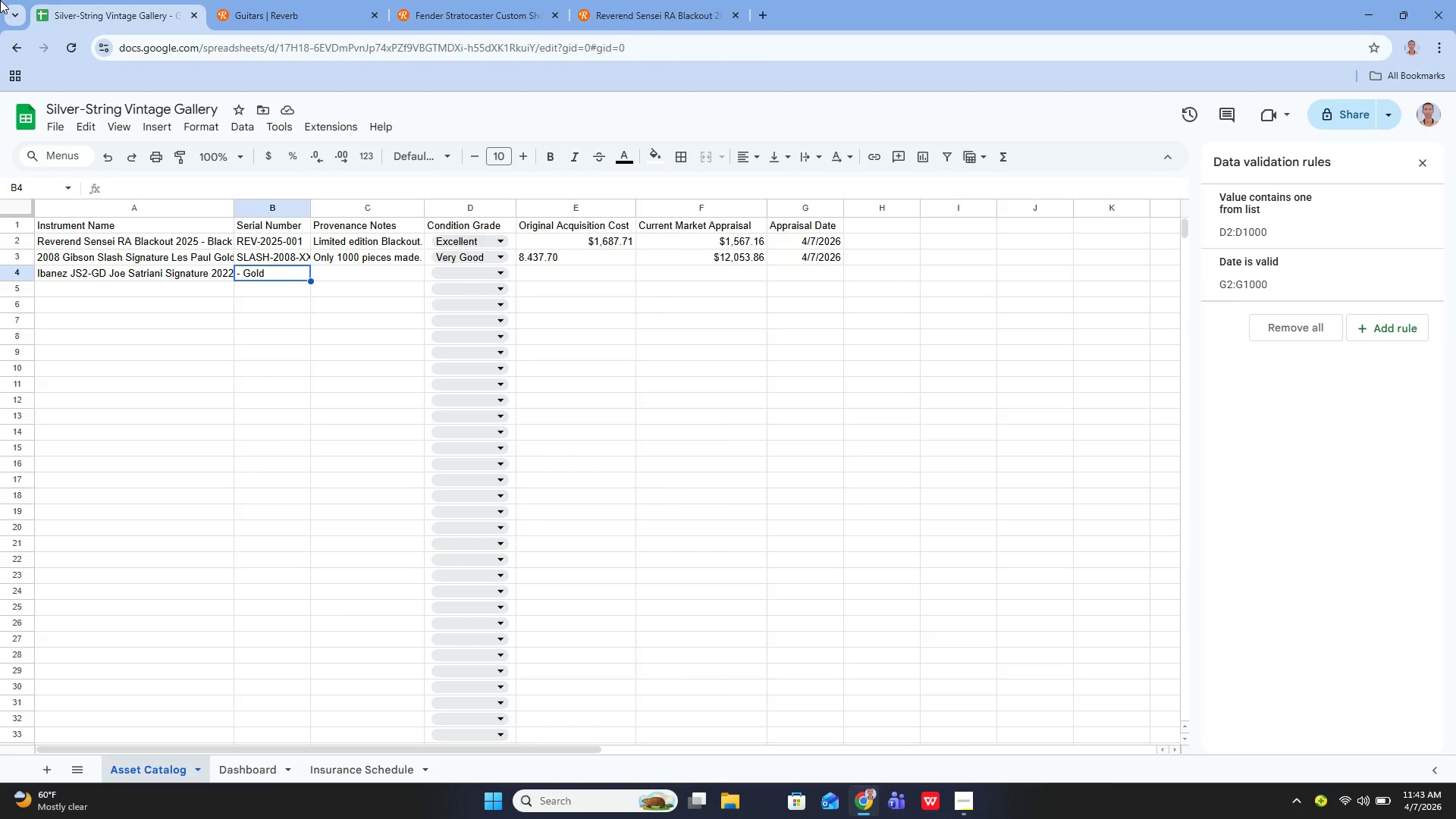 
wait(5.74)
 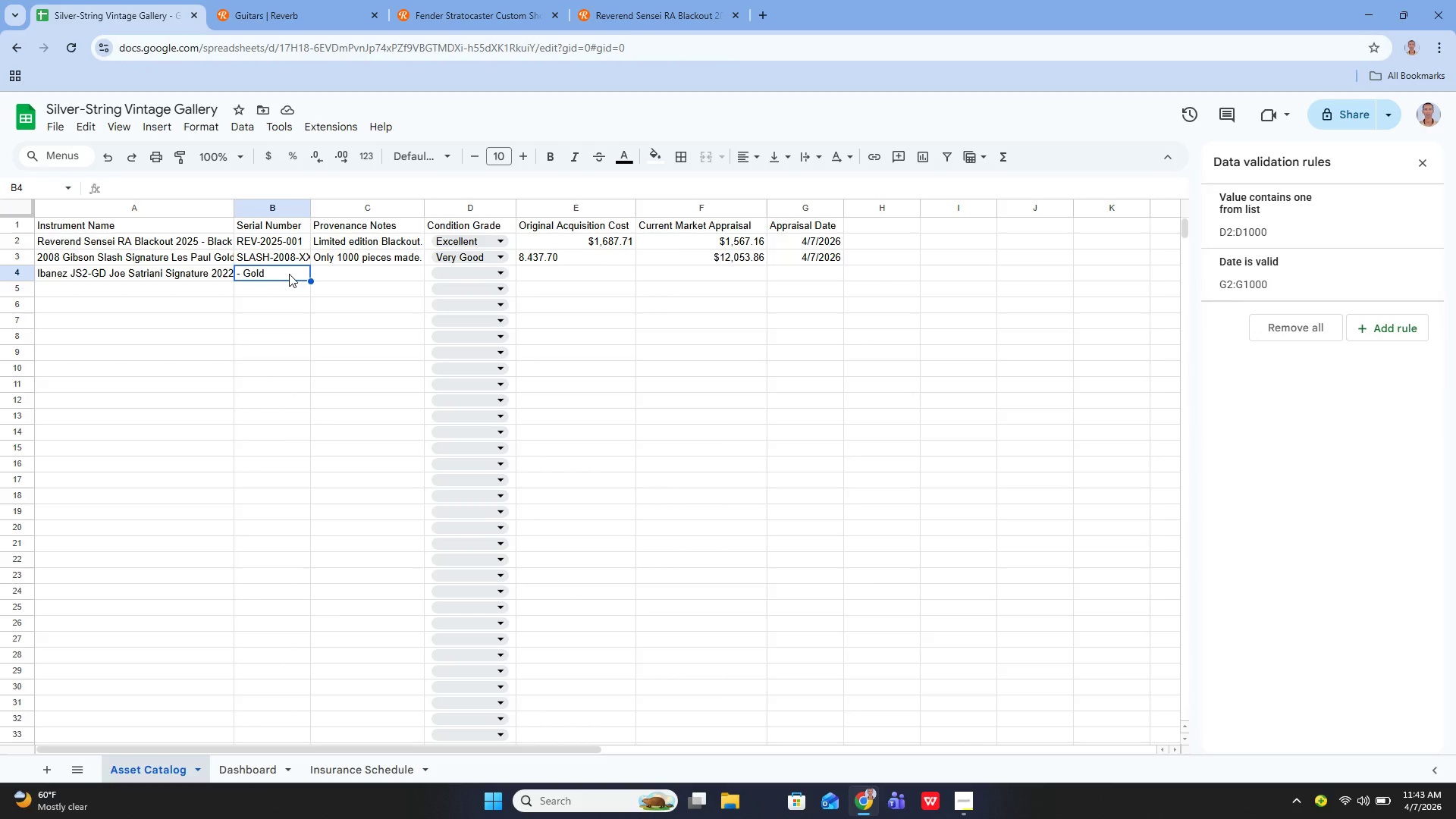 
type(IB_JS@)
key(Backspace)
type(2)
key(Backspace)
key(Backspace)
key(Backspace)
key(Backspace)
type(-JS2-001)
 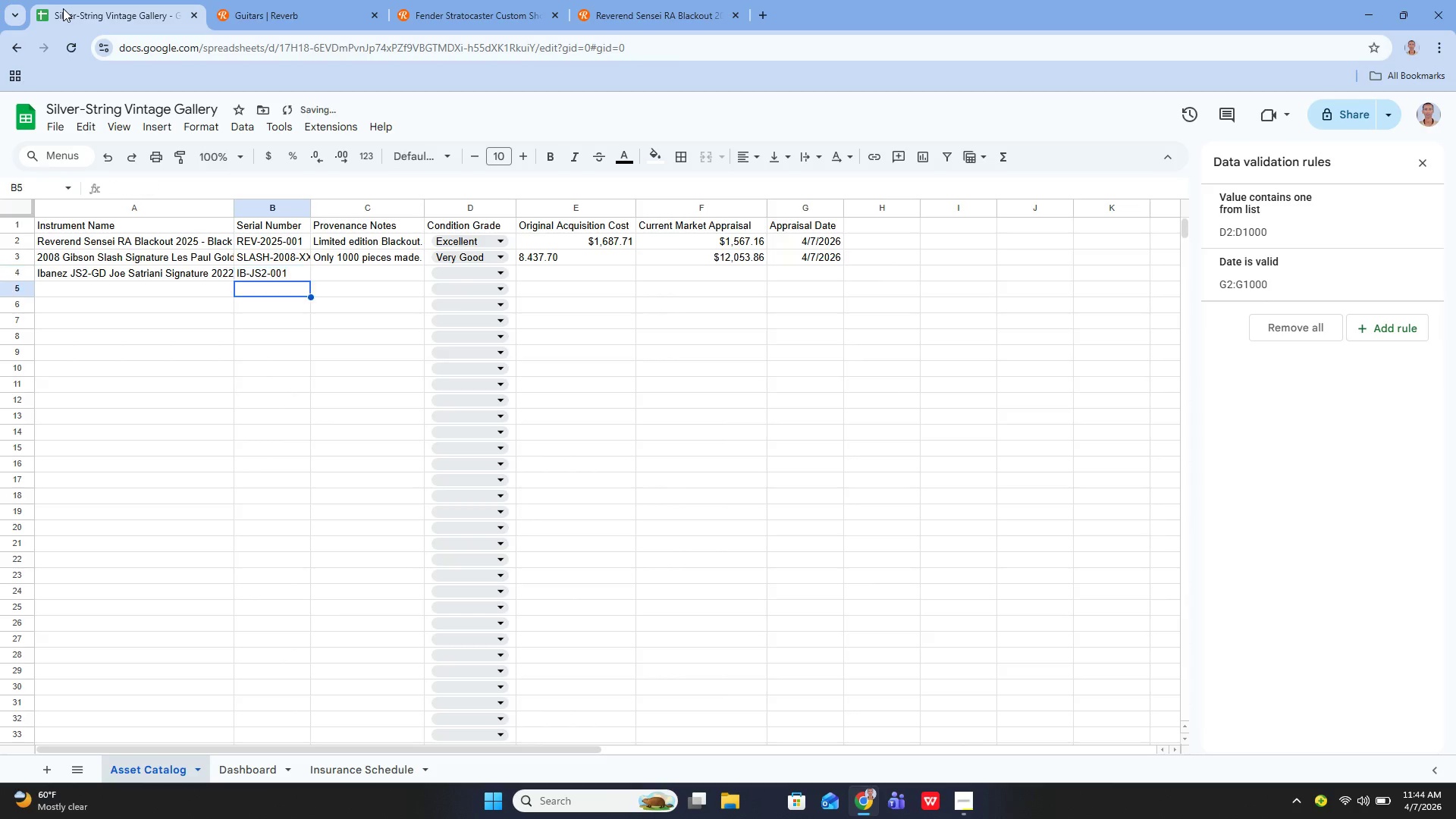 
 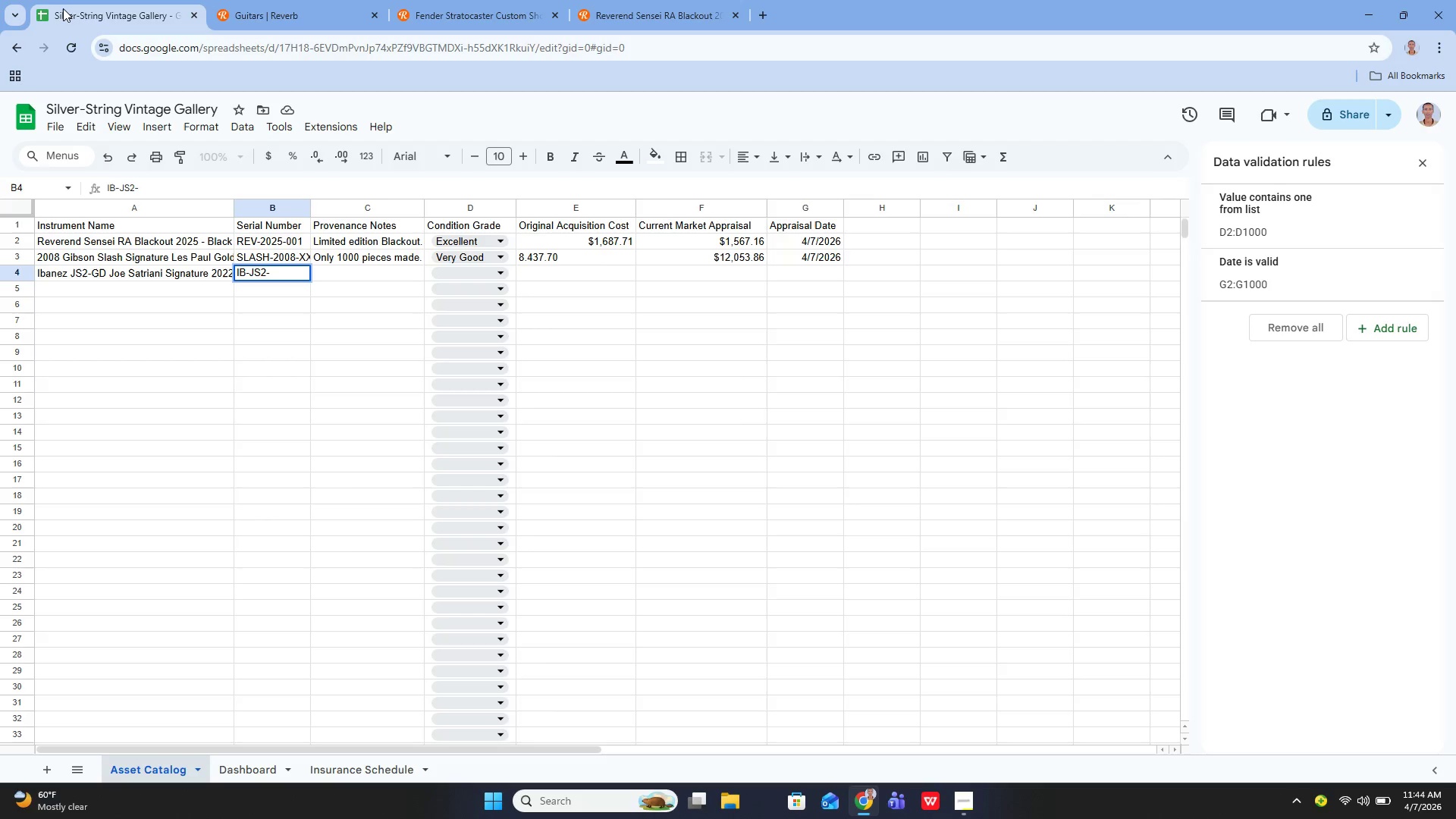 
key(Enter)
 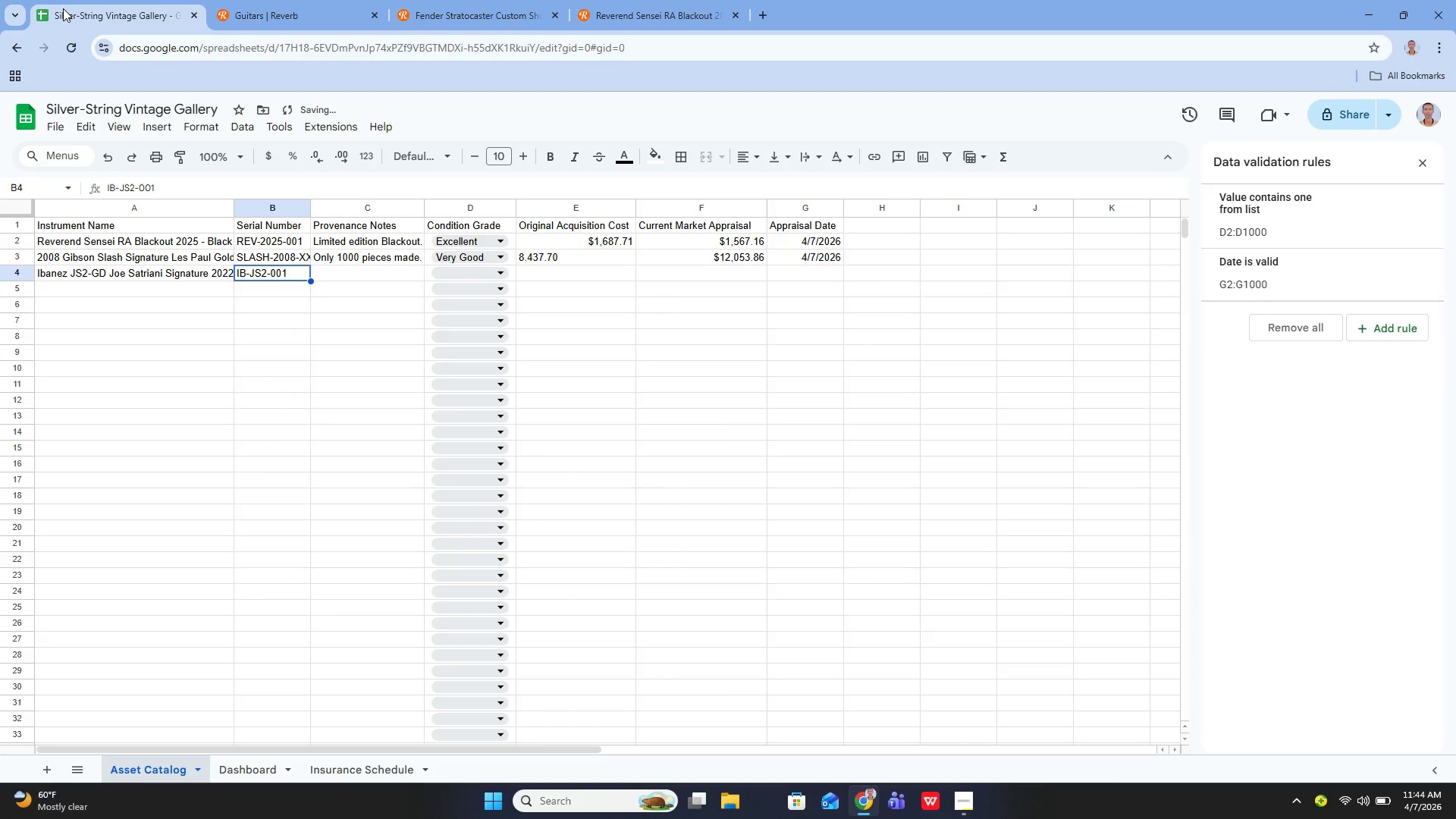 
key(ArrowUp)
 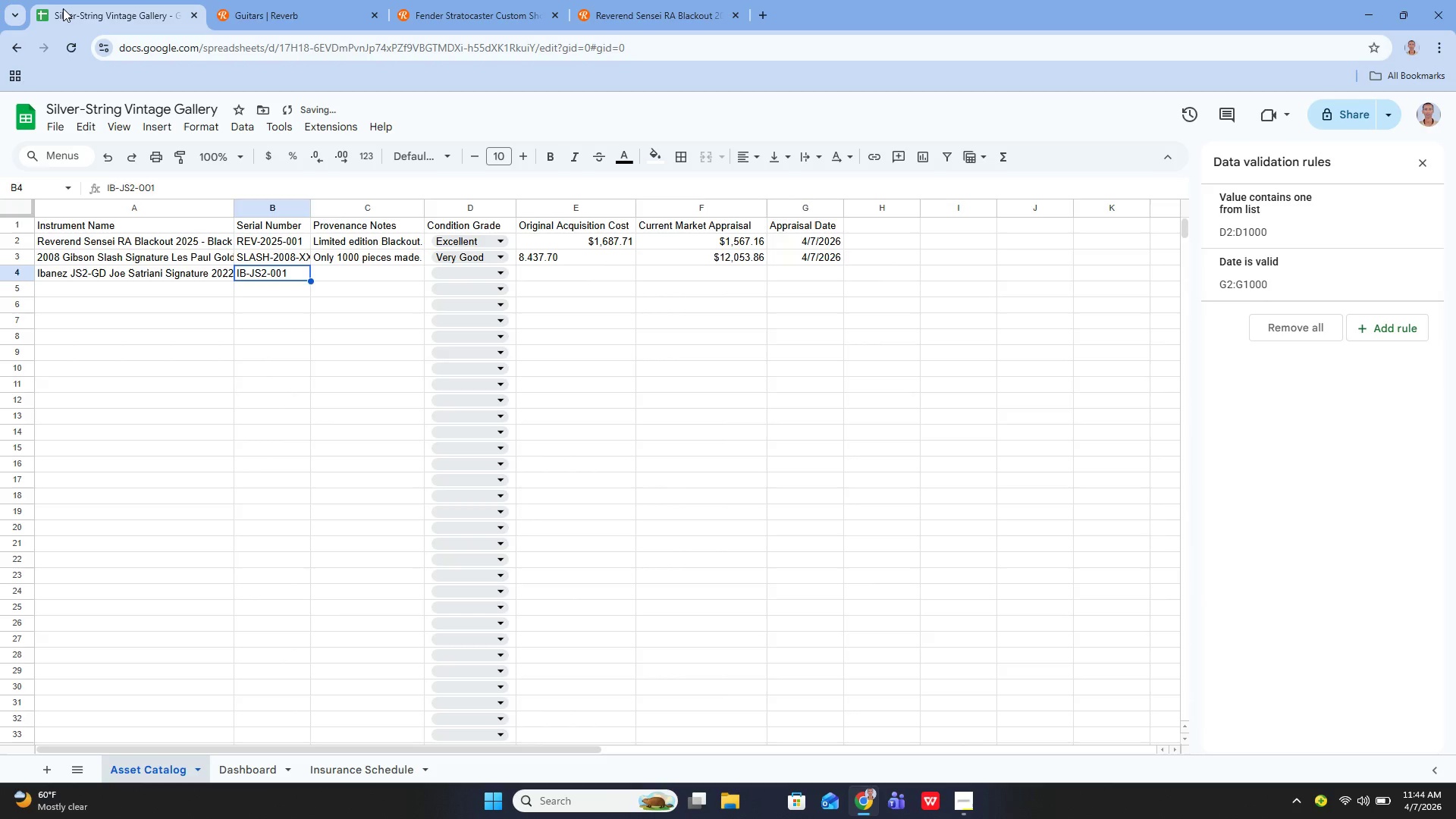 
key(ArrowRight)
 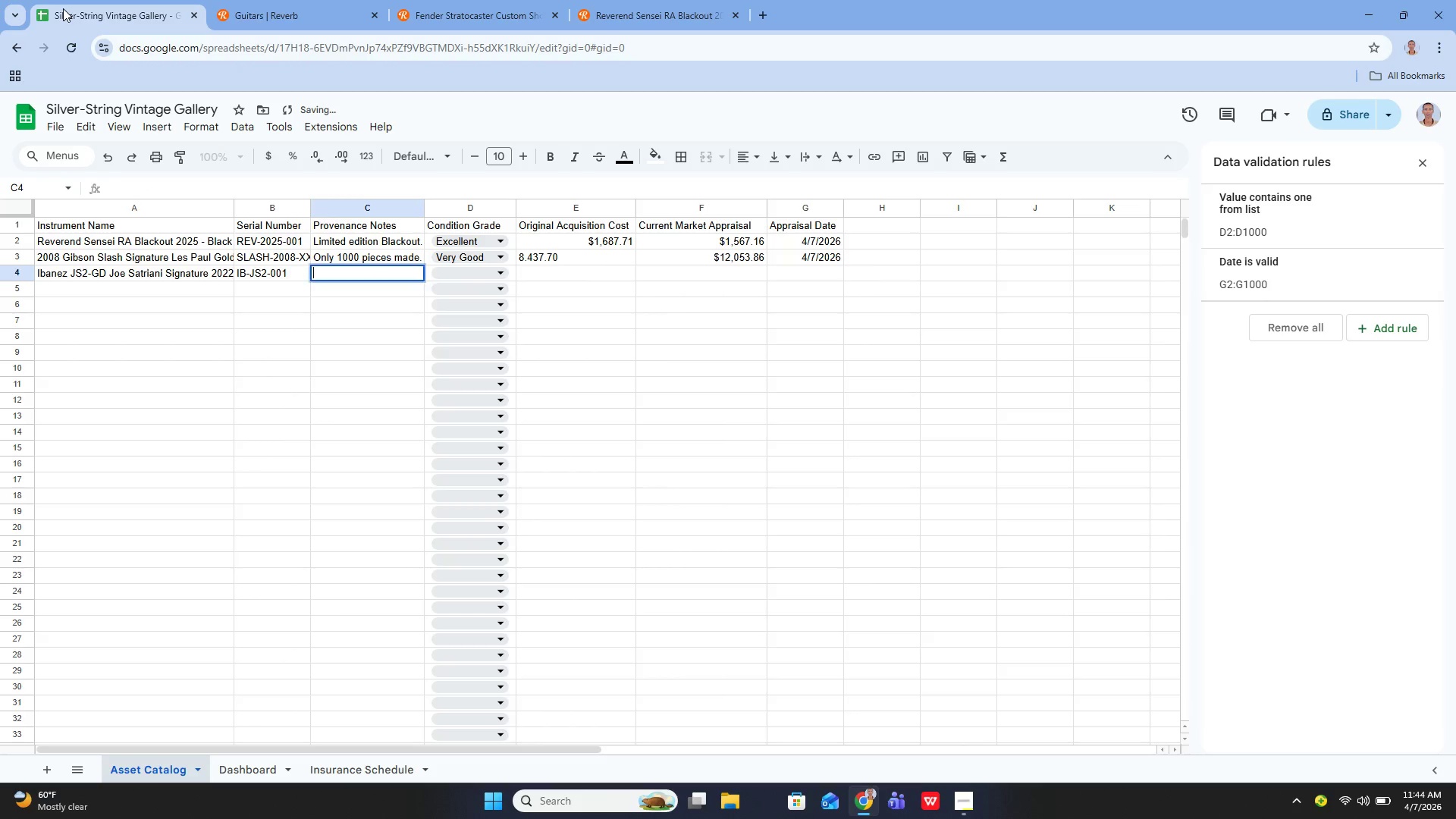 
key(Enter)
 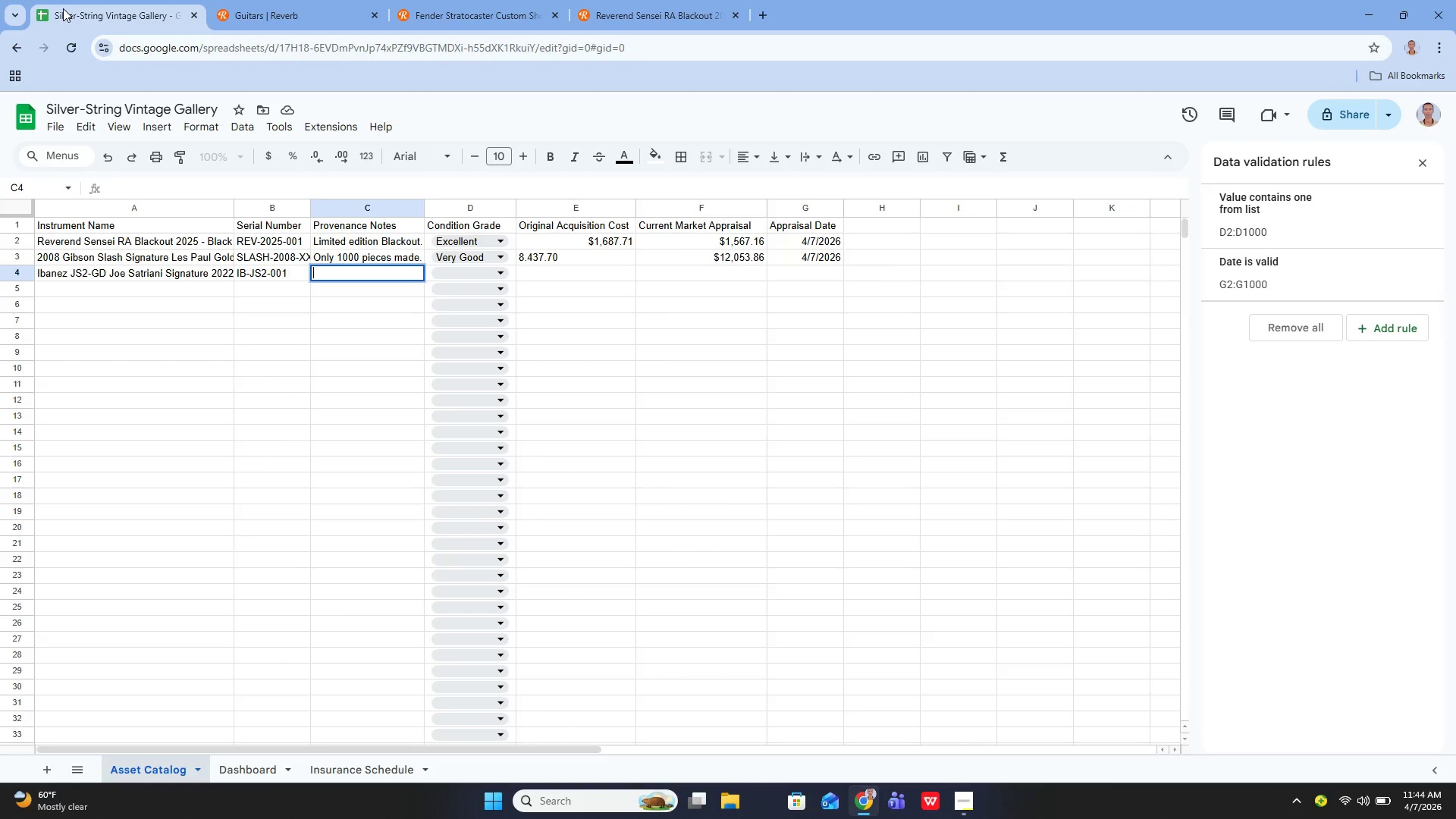 
wait(14.94)
 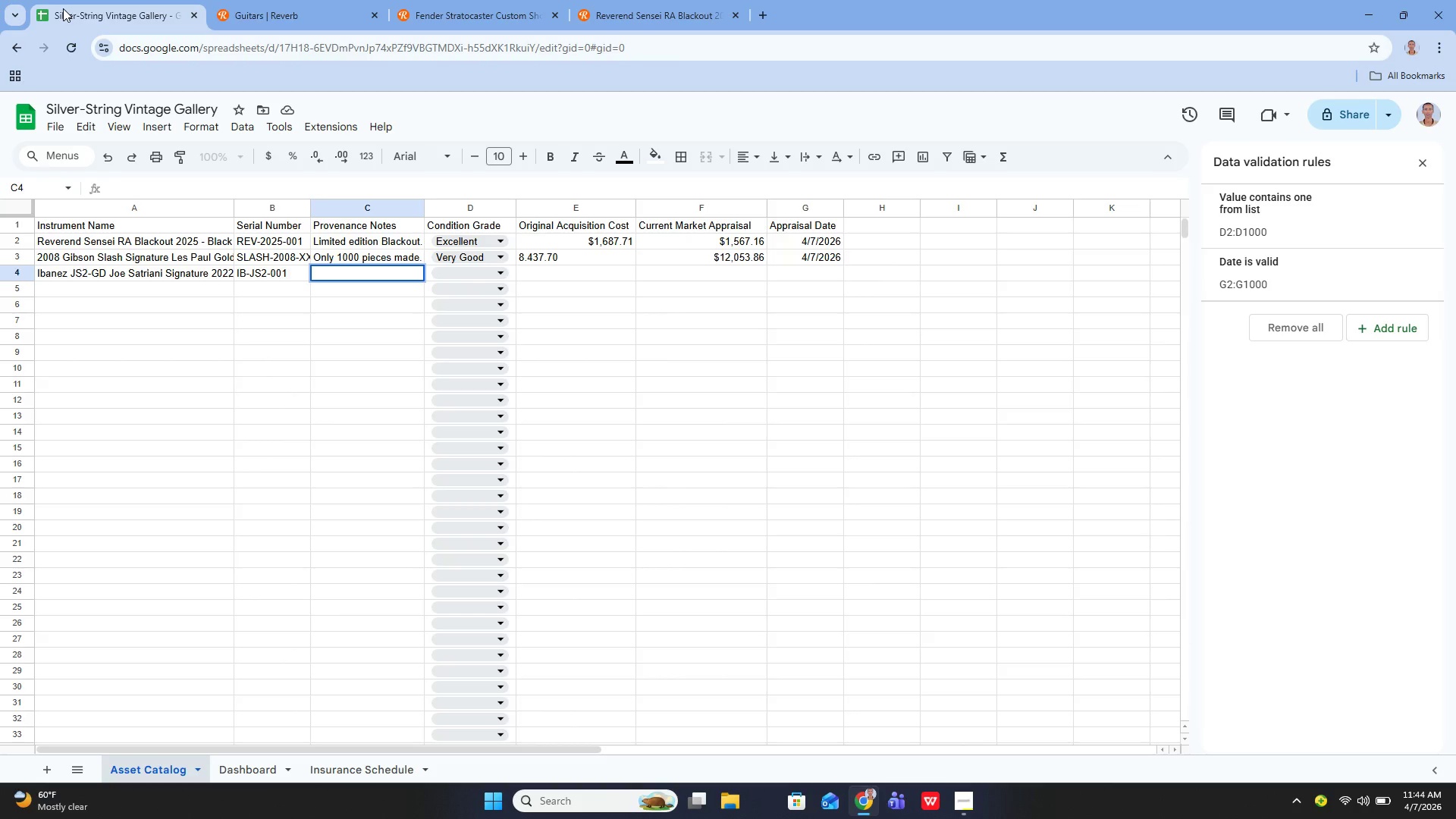 
type(Joe Satriani Signature. SUper)
key(Backspace)
key(Backspace)
key(Backspace)
key(Backspace)
type(uper Start)
 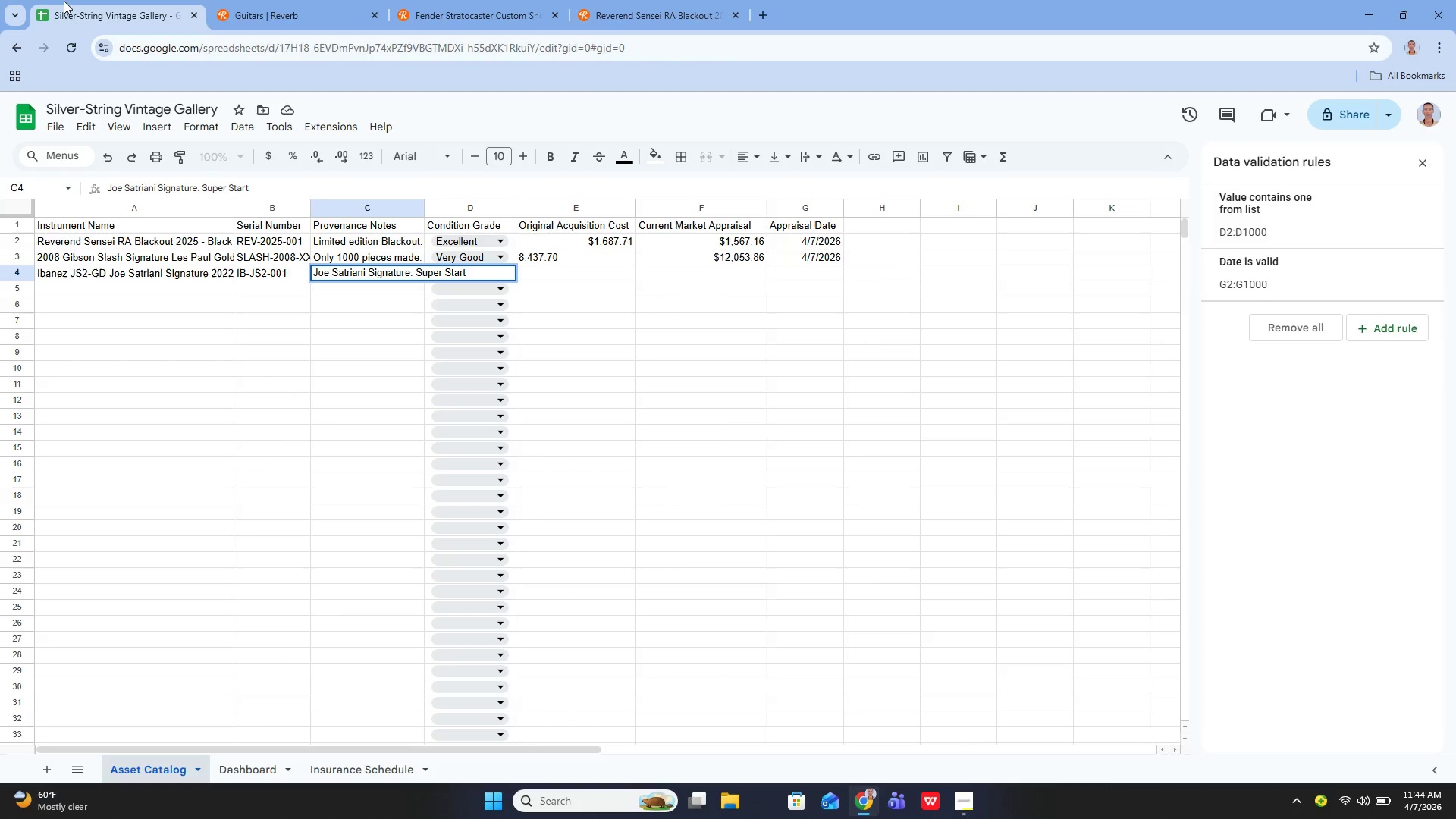 
wait(6.09)
 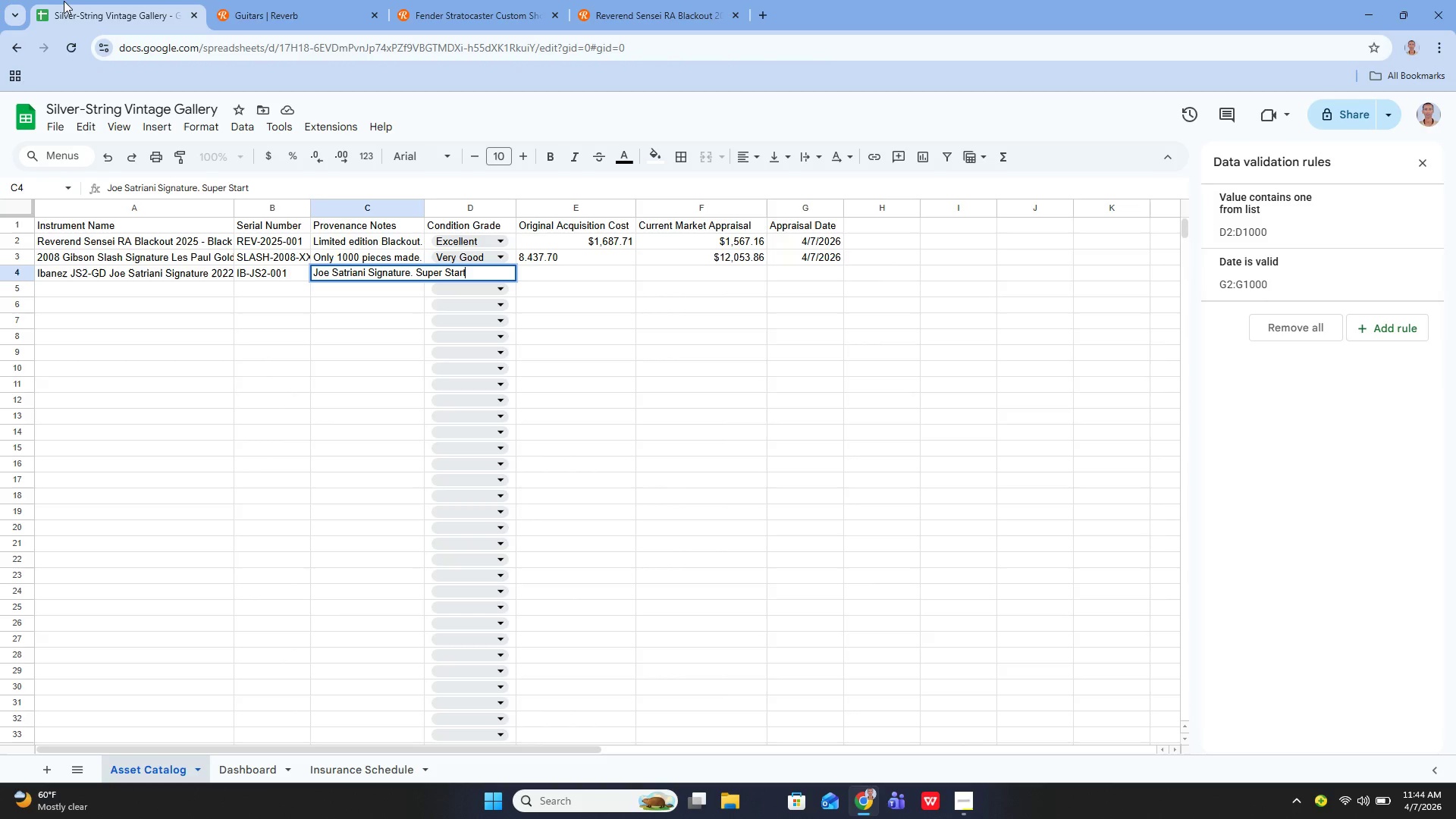 
type(. Alder body.)
 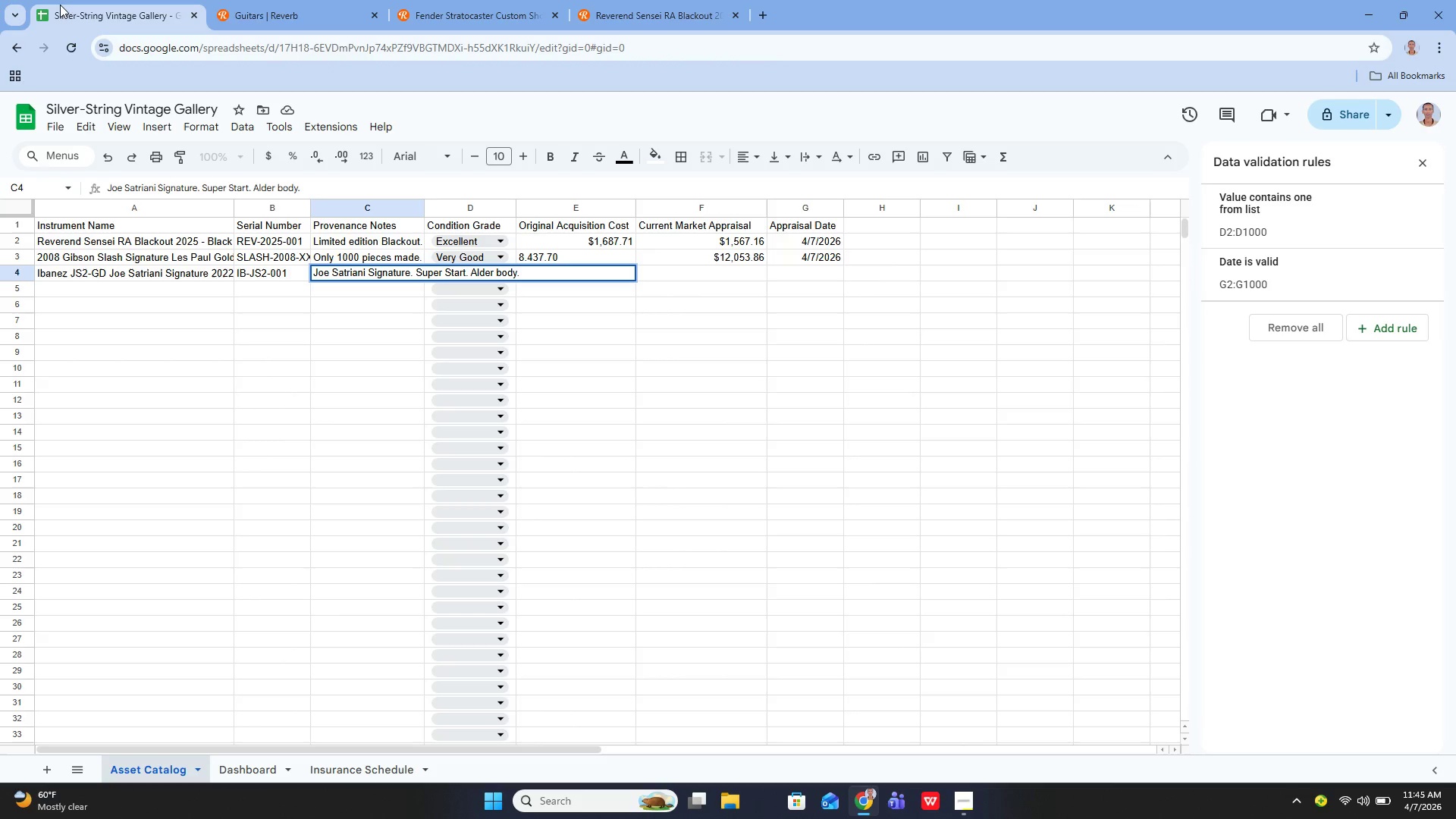 
type( Maple top. 1-piece maple neck.)
 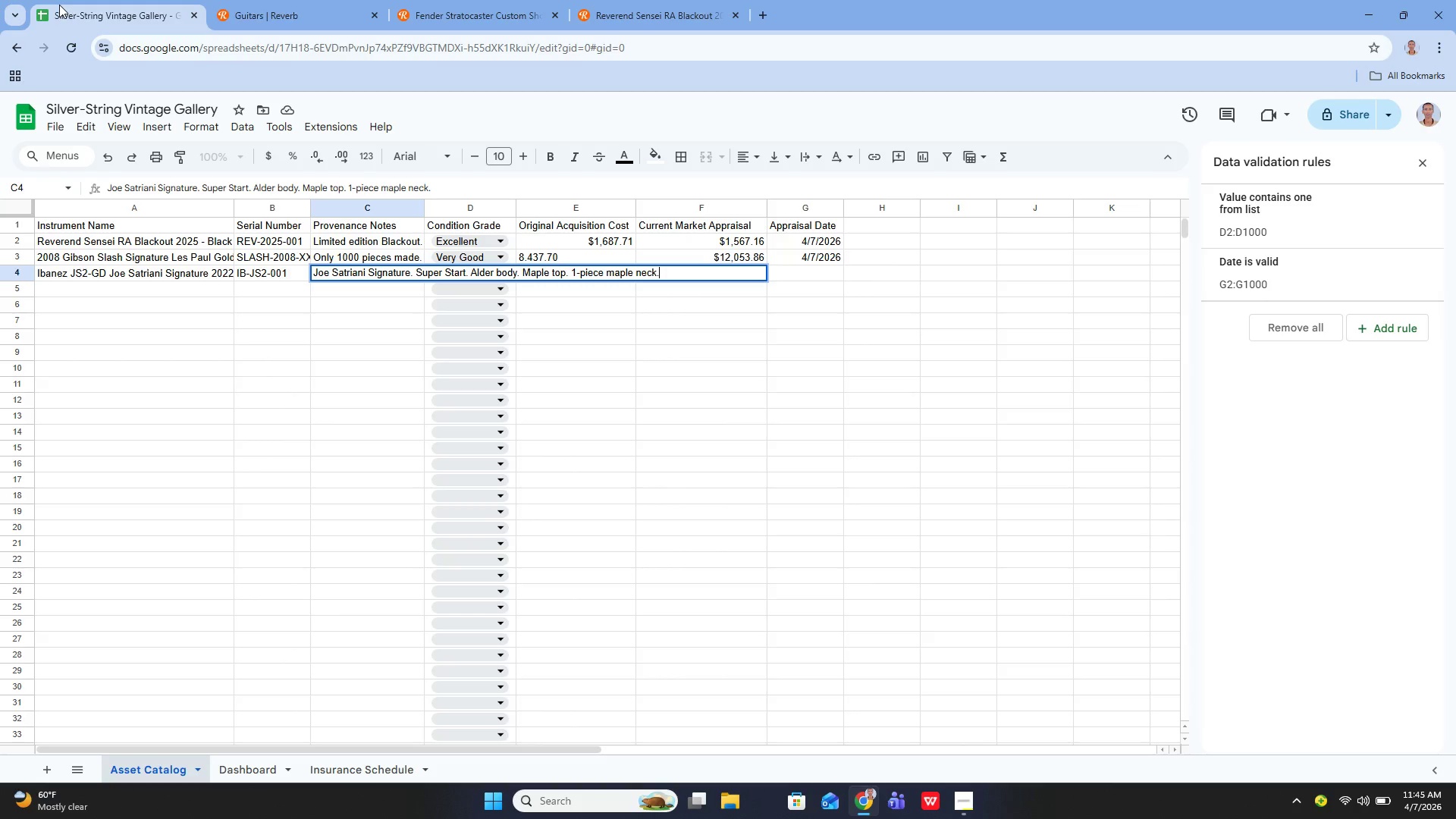 
key(Enter)
 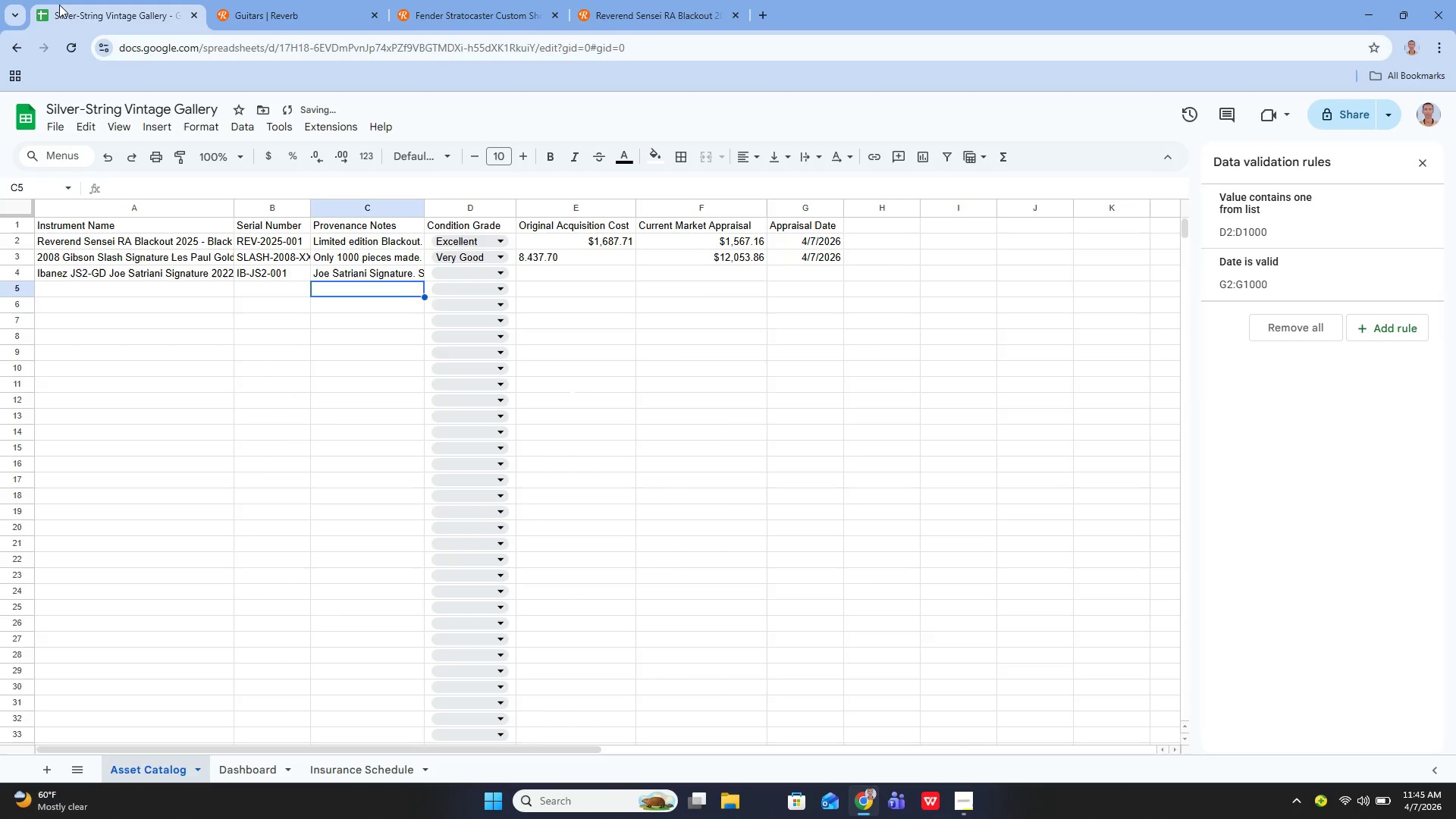 
key(ArrowUp)
 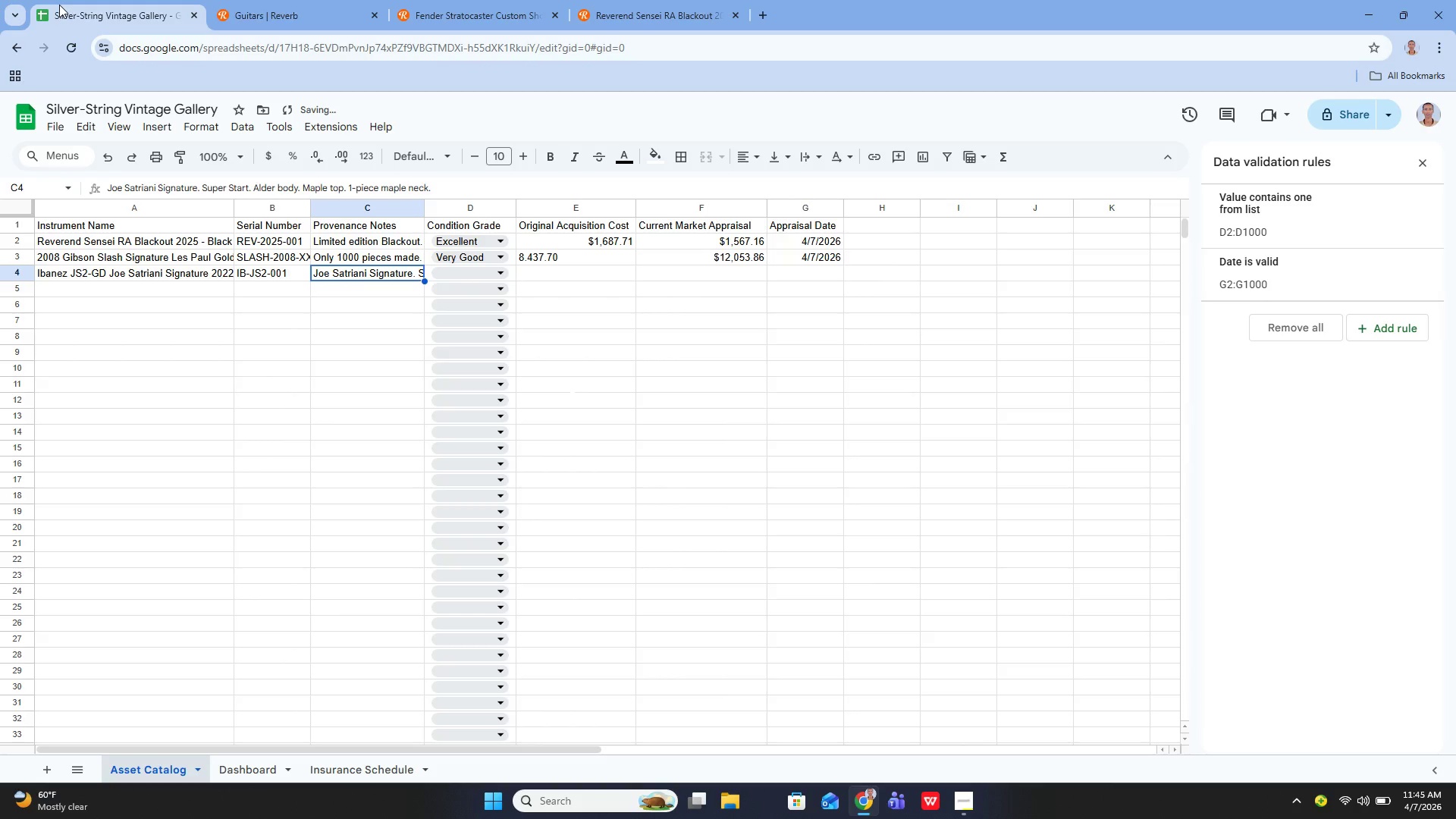 
key(ArrowRight)
 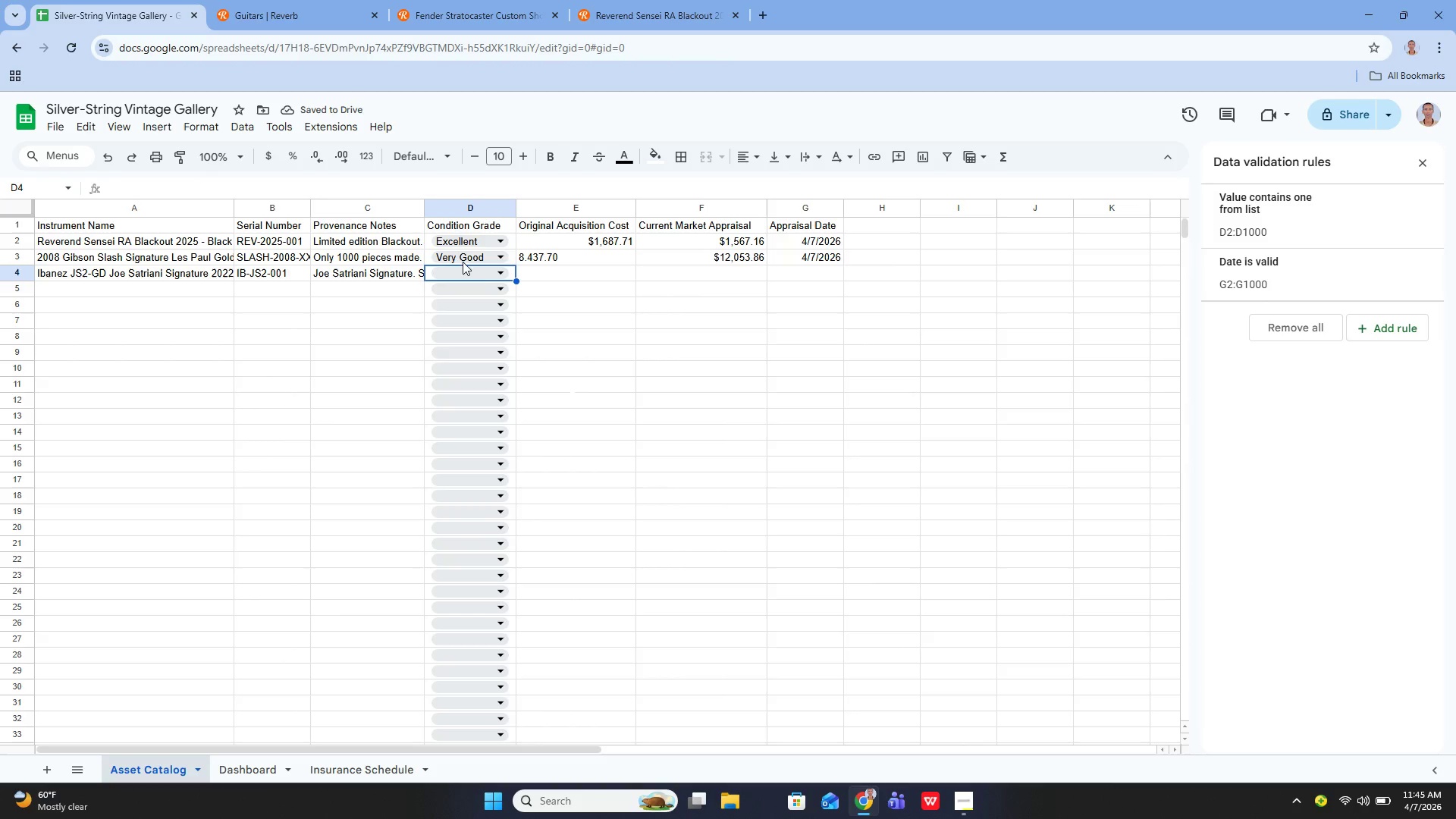 
left_click([496, 268])
 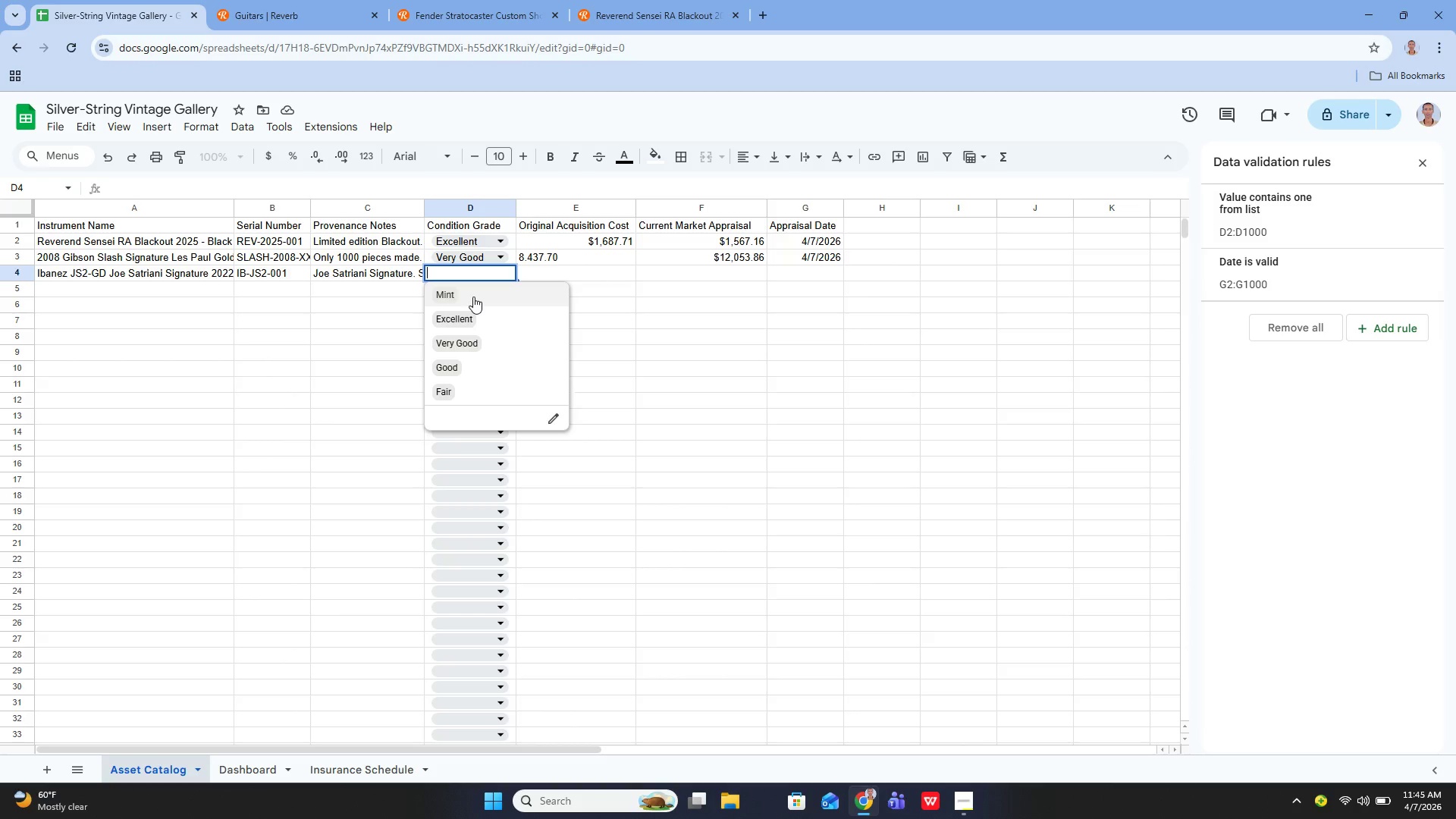 
wait(24.39)
 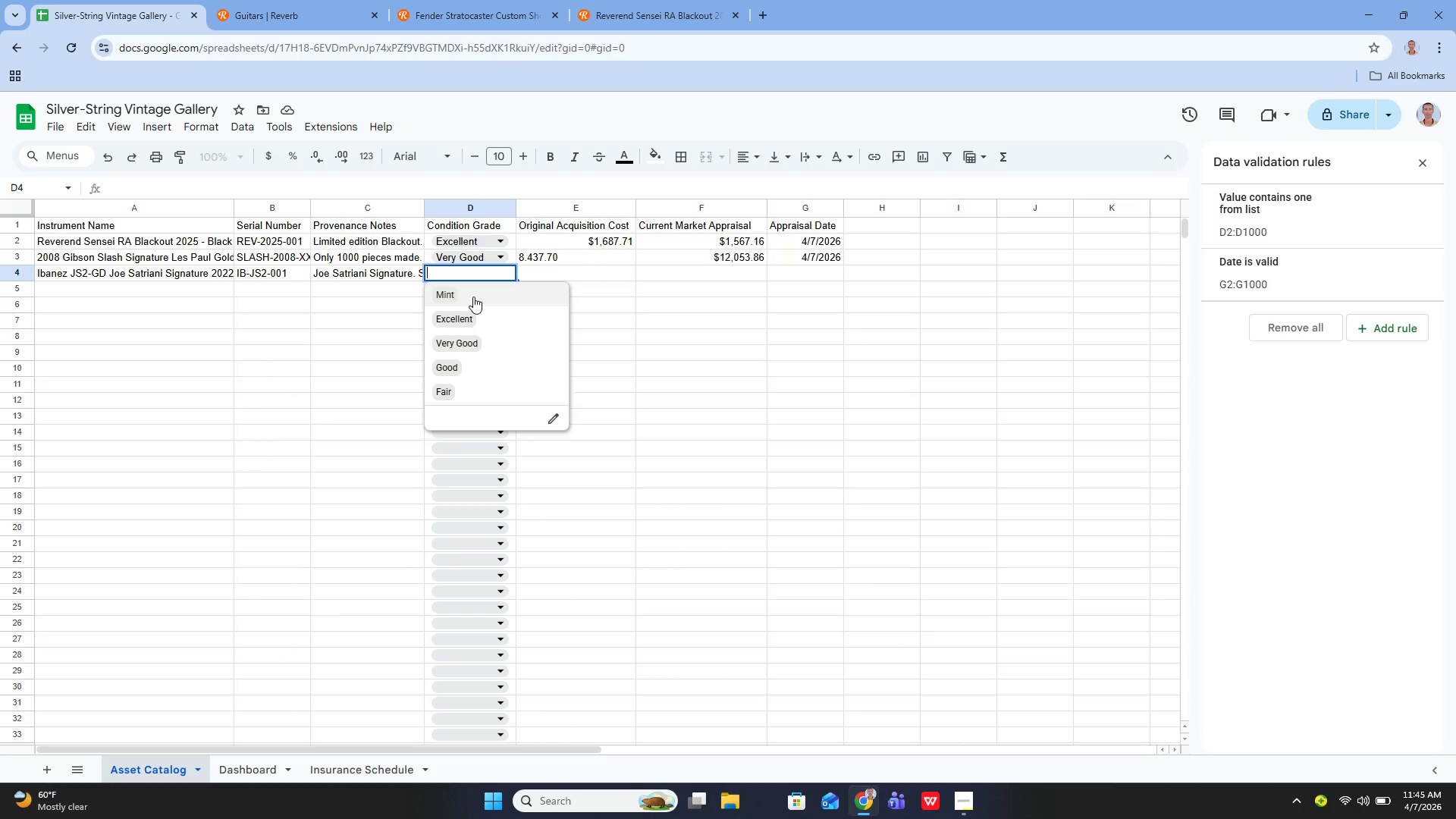 
left_click([965, 799])